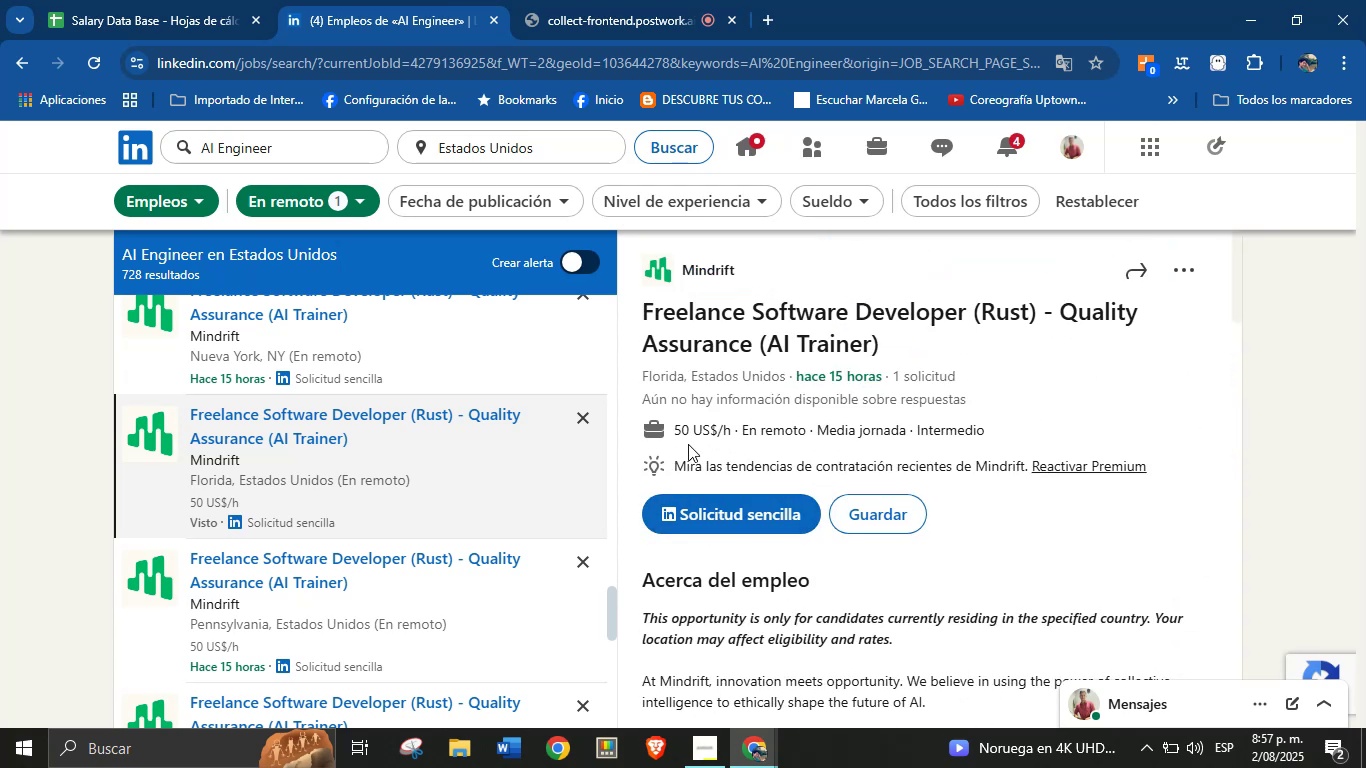 
left_click_drag(start_coordinate=[668, 428], to_coordinate=[730, 435])
 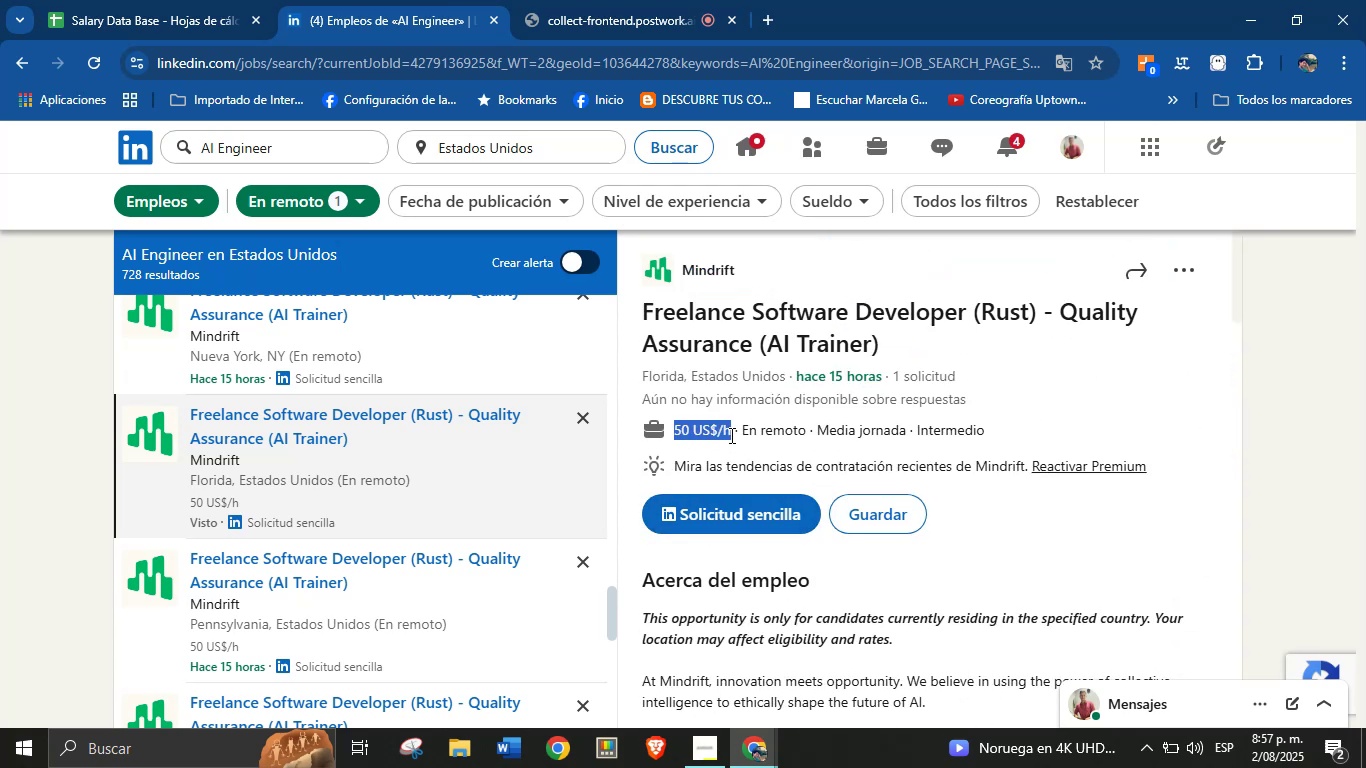 
key(Control+C)
 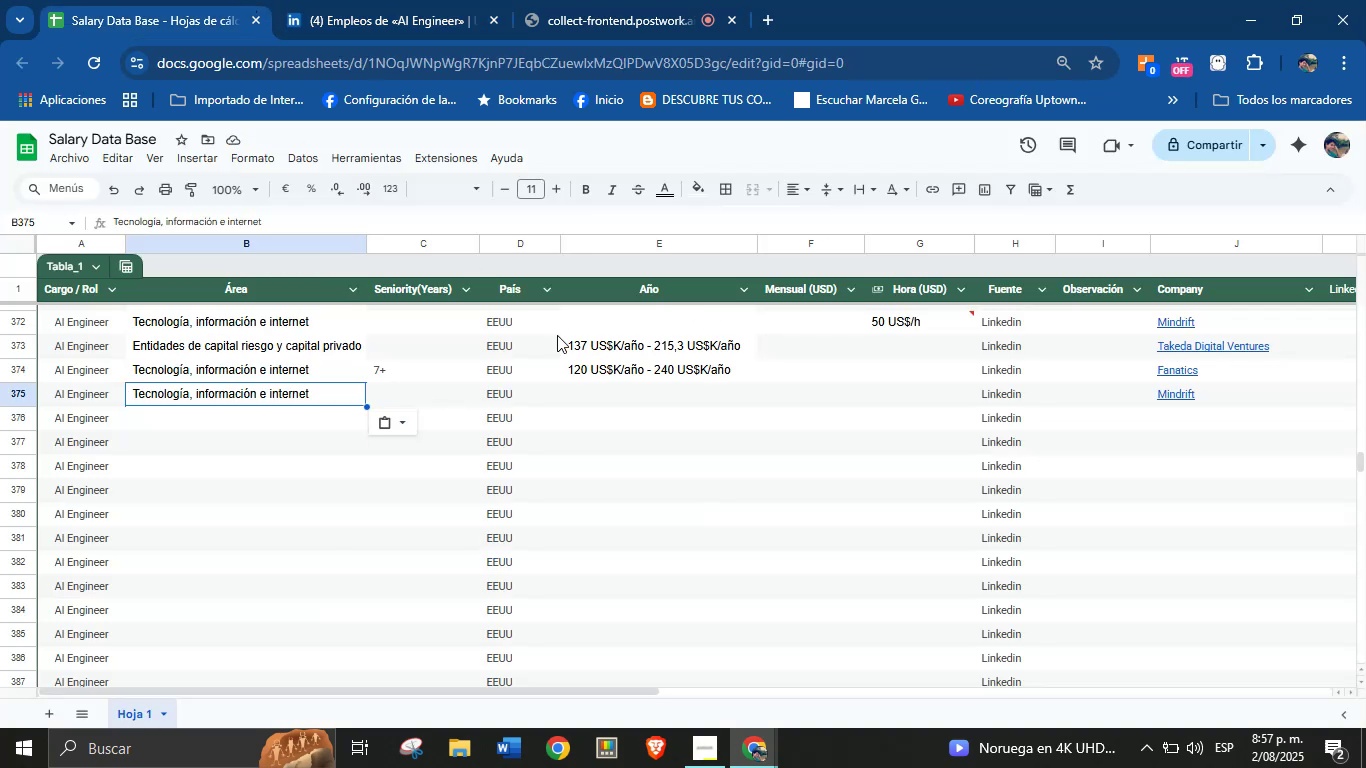 
left_click([630, 391])
 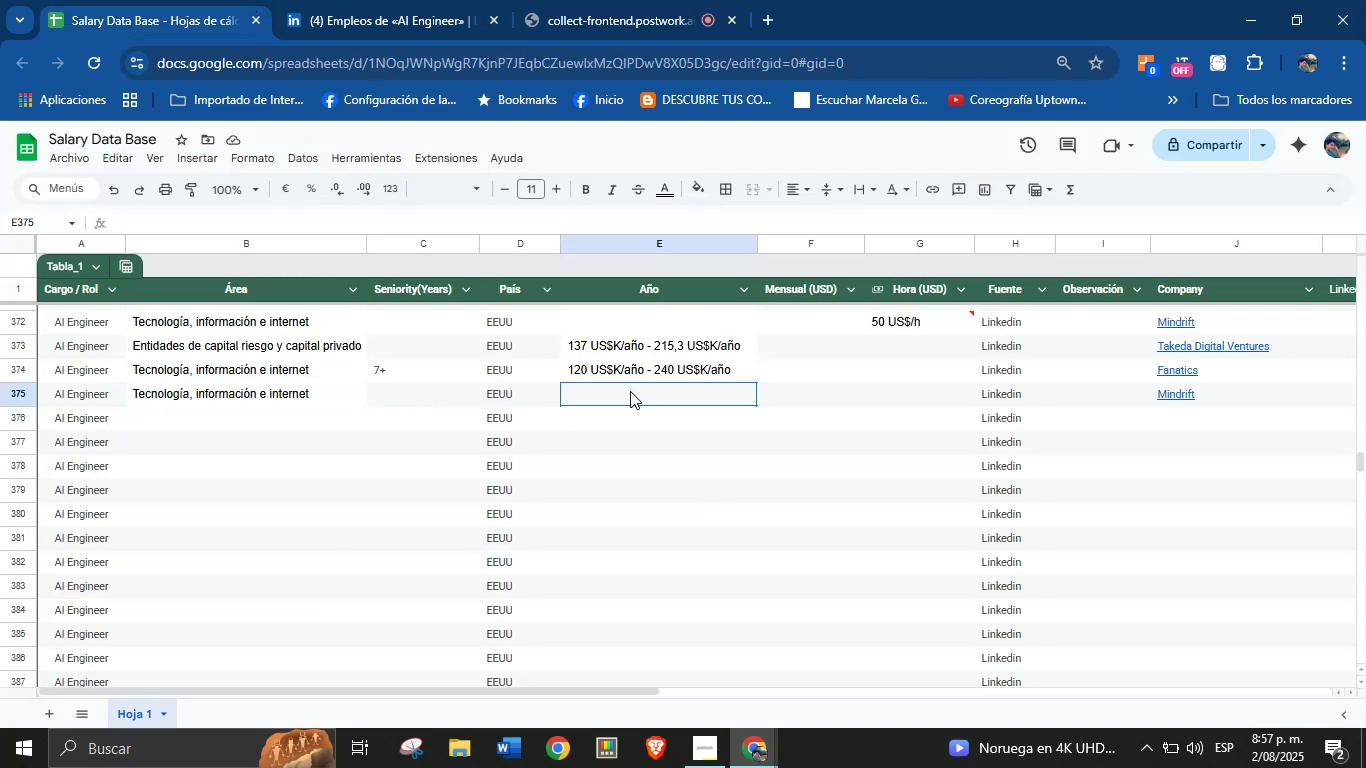 
key(Control+V)
 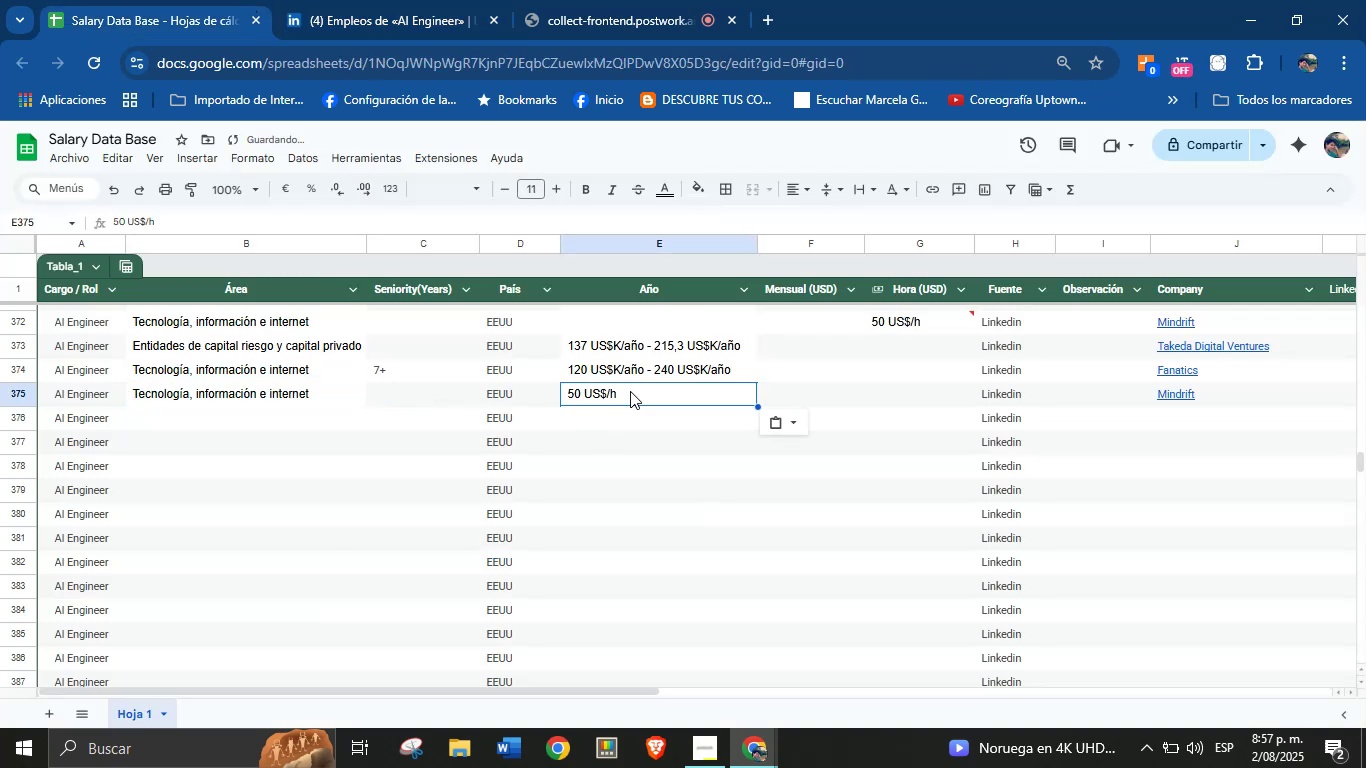 
key(Control+Z)
 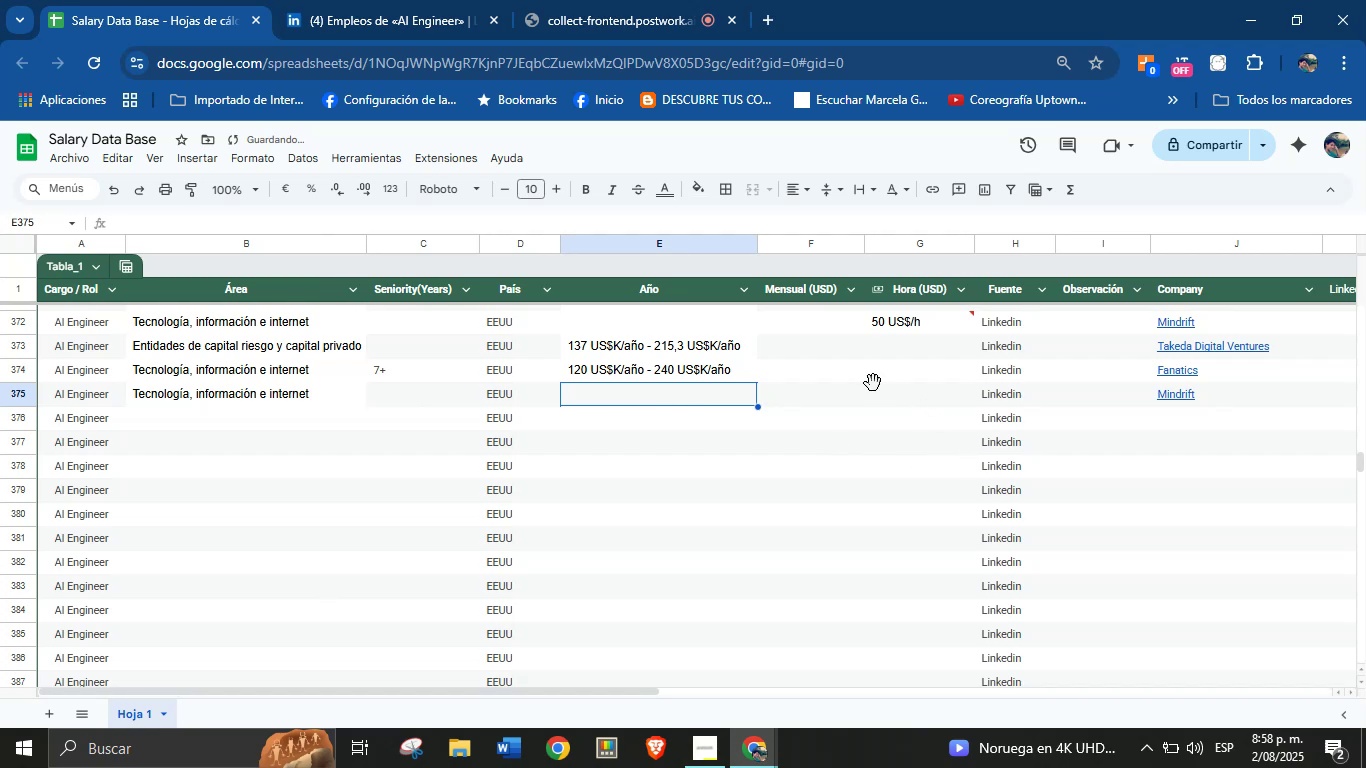 
left_click([894, 395])
 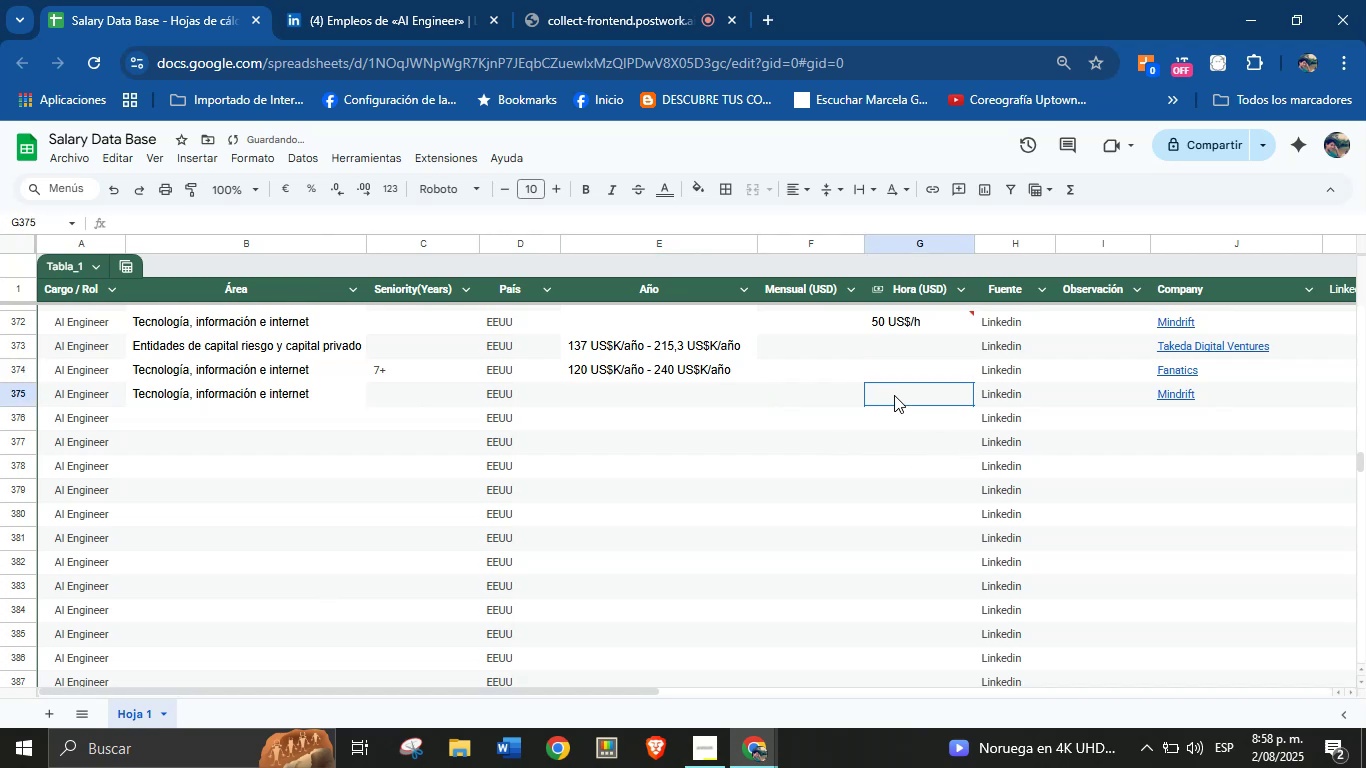 
key(Control+V)
 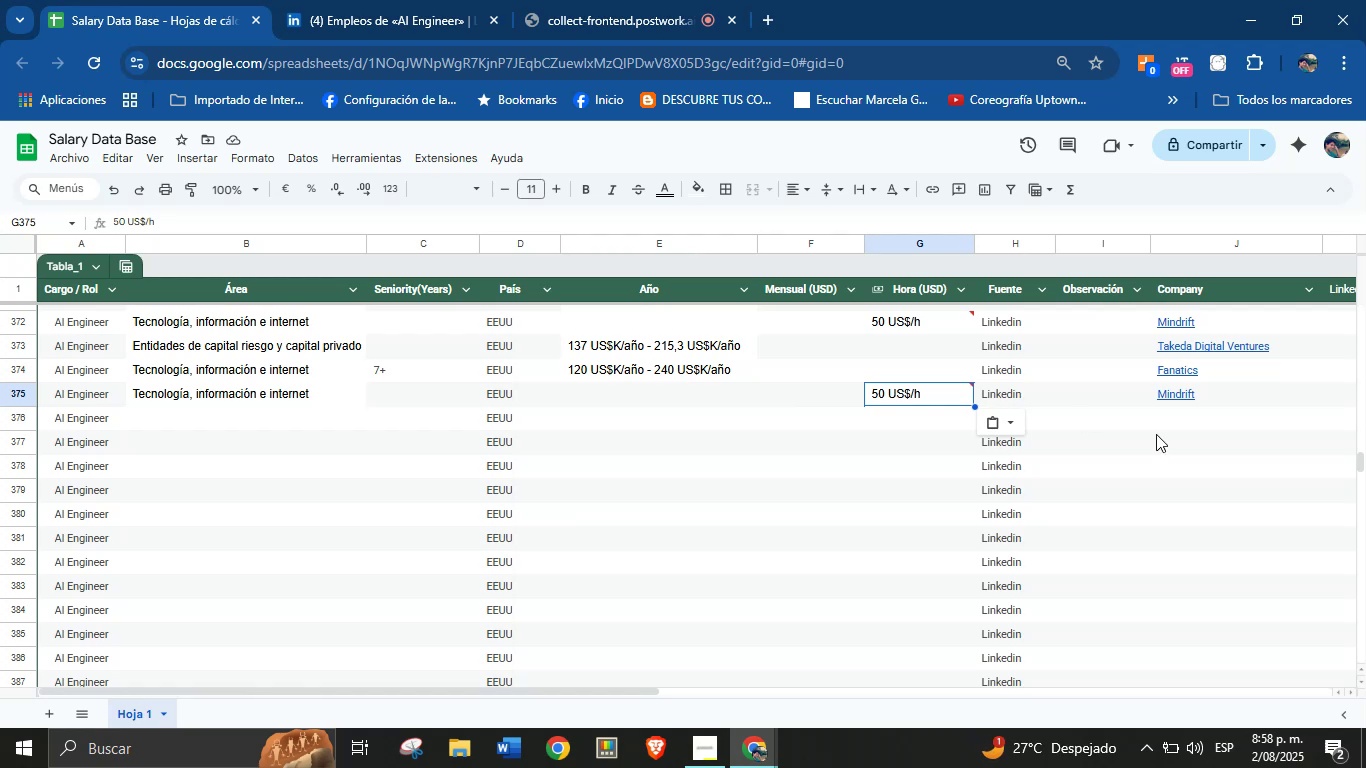 
wait(41.02)
 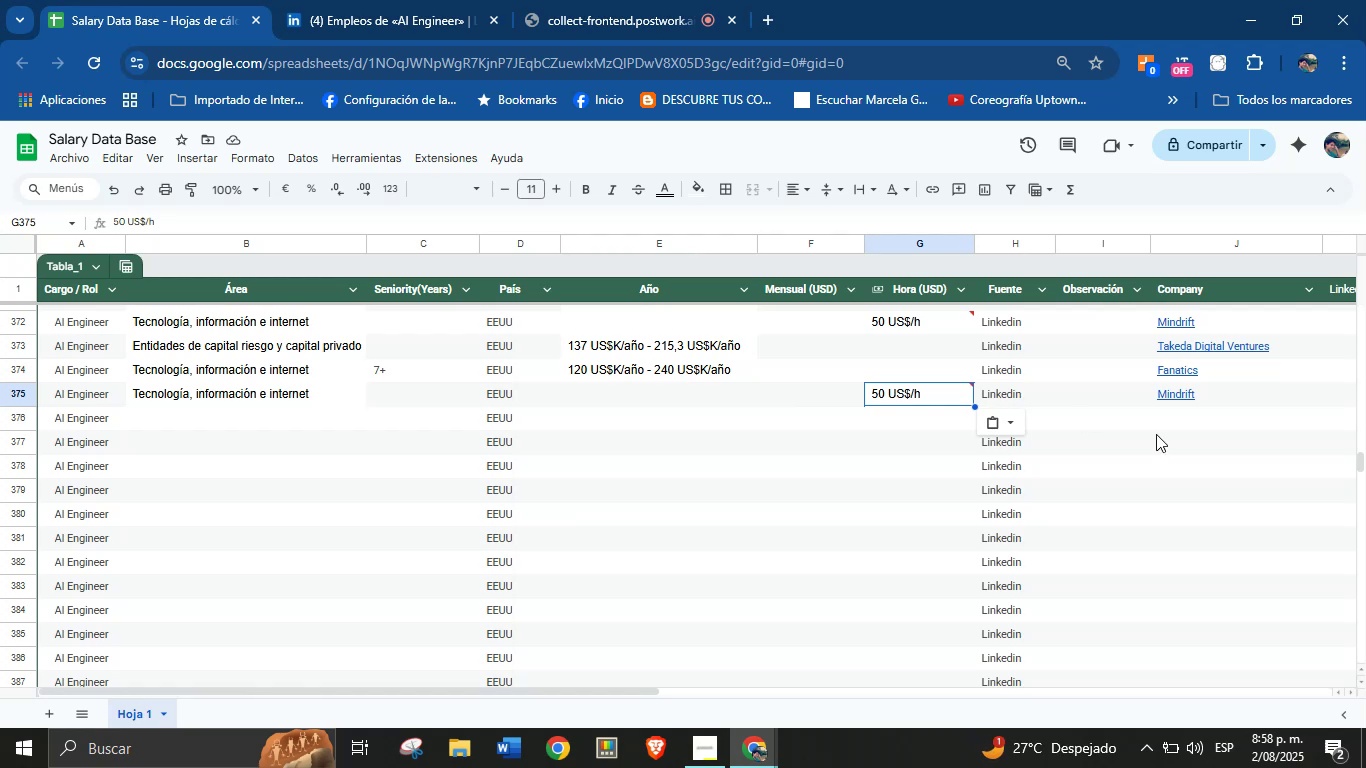 
left_click([1119, 421])
 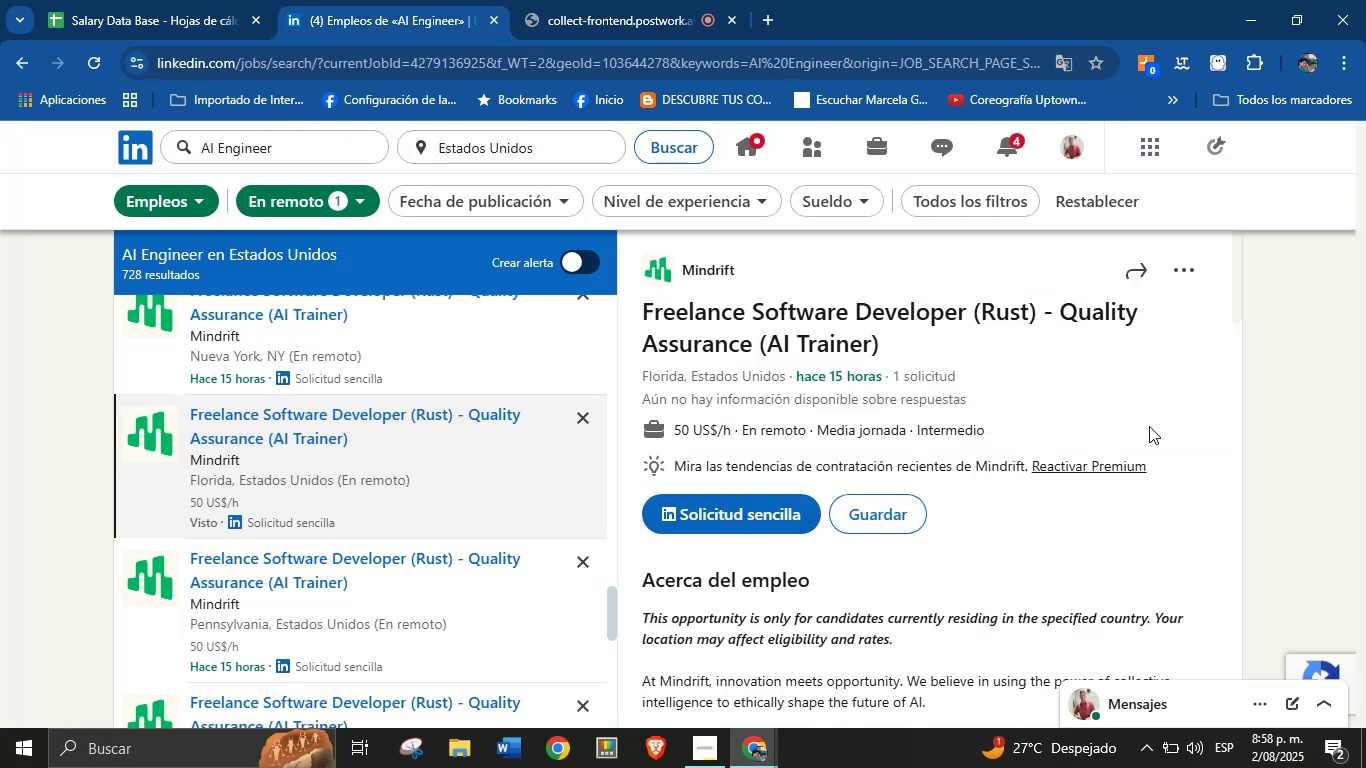 
scroll: coordinate [362, 443], scroll_direction: down, amount: 14.0
 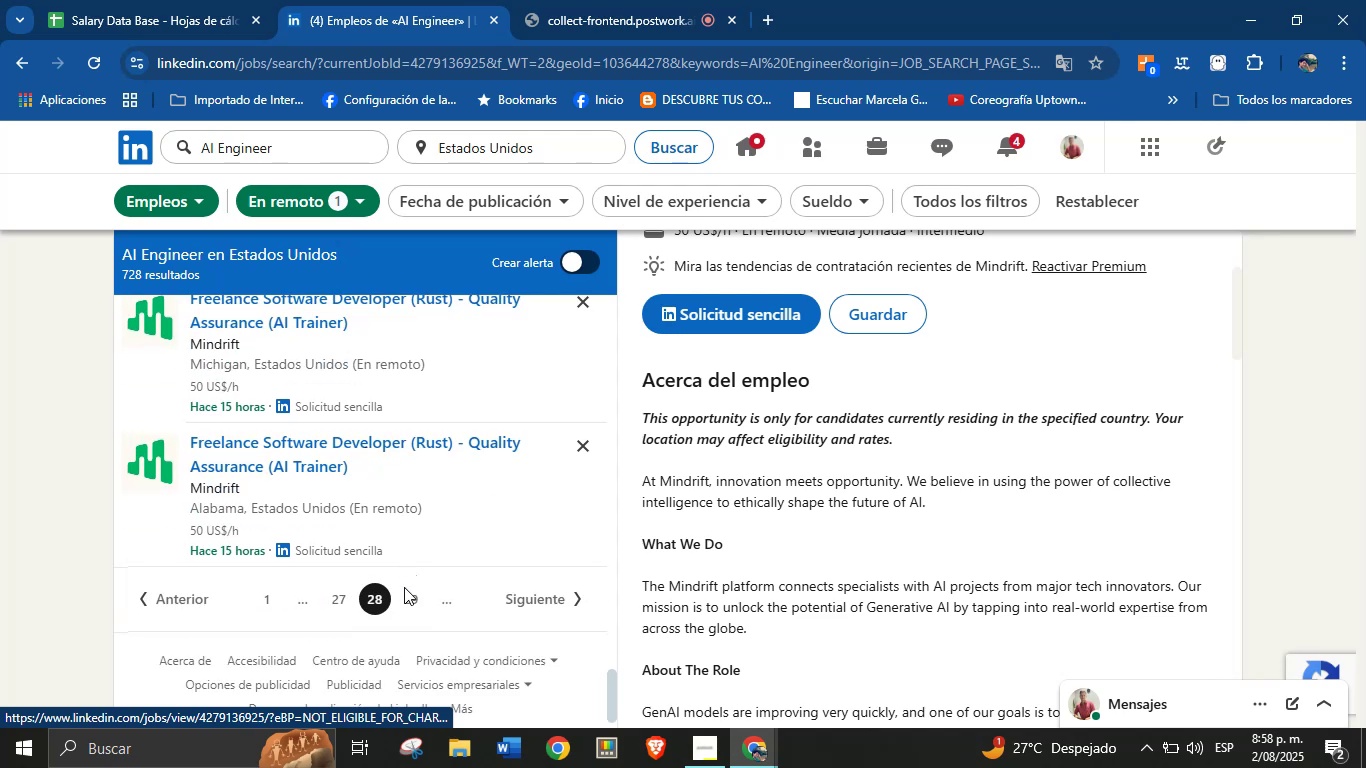 
left_click([423, 608])
 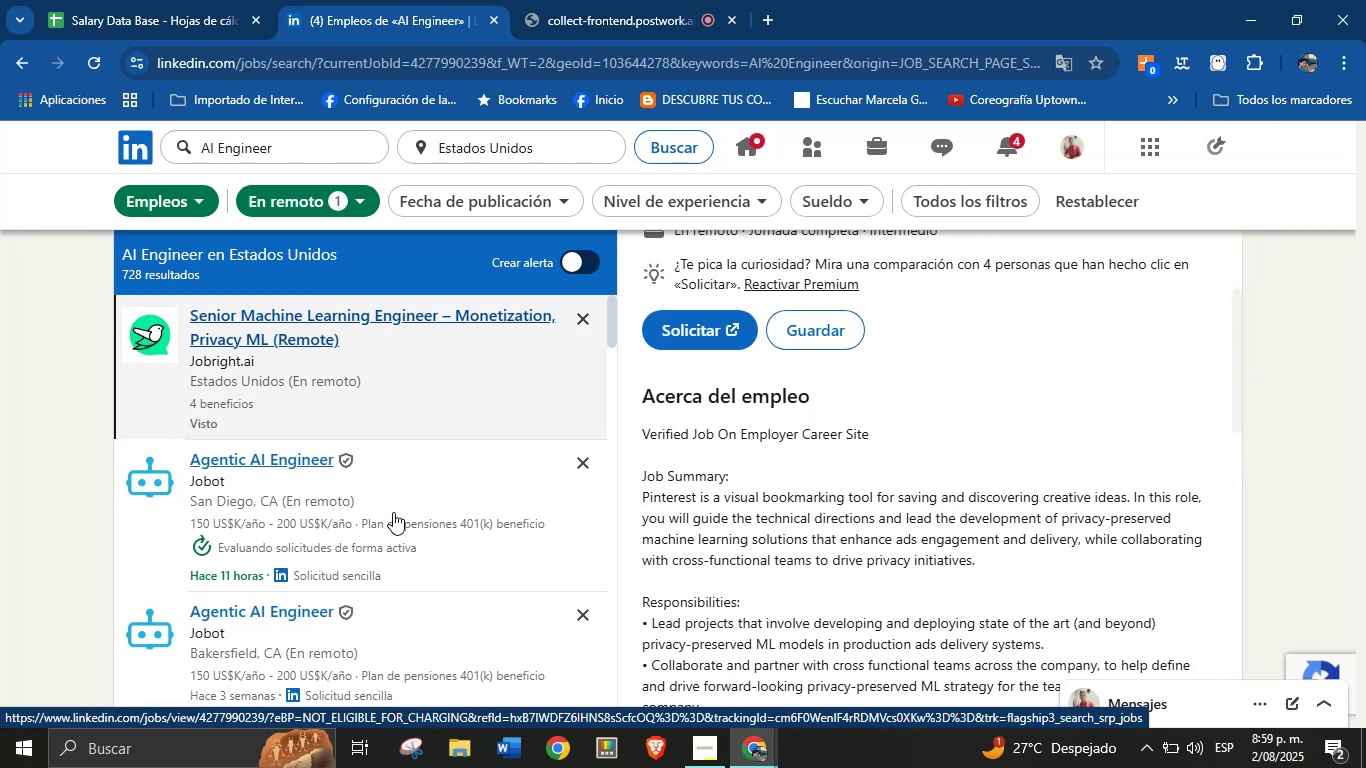 
wait(15.68)
 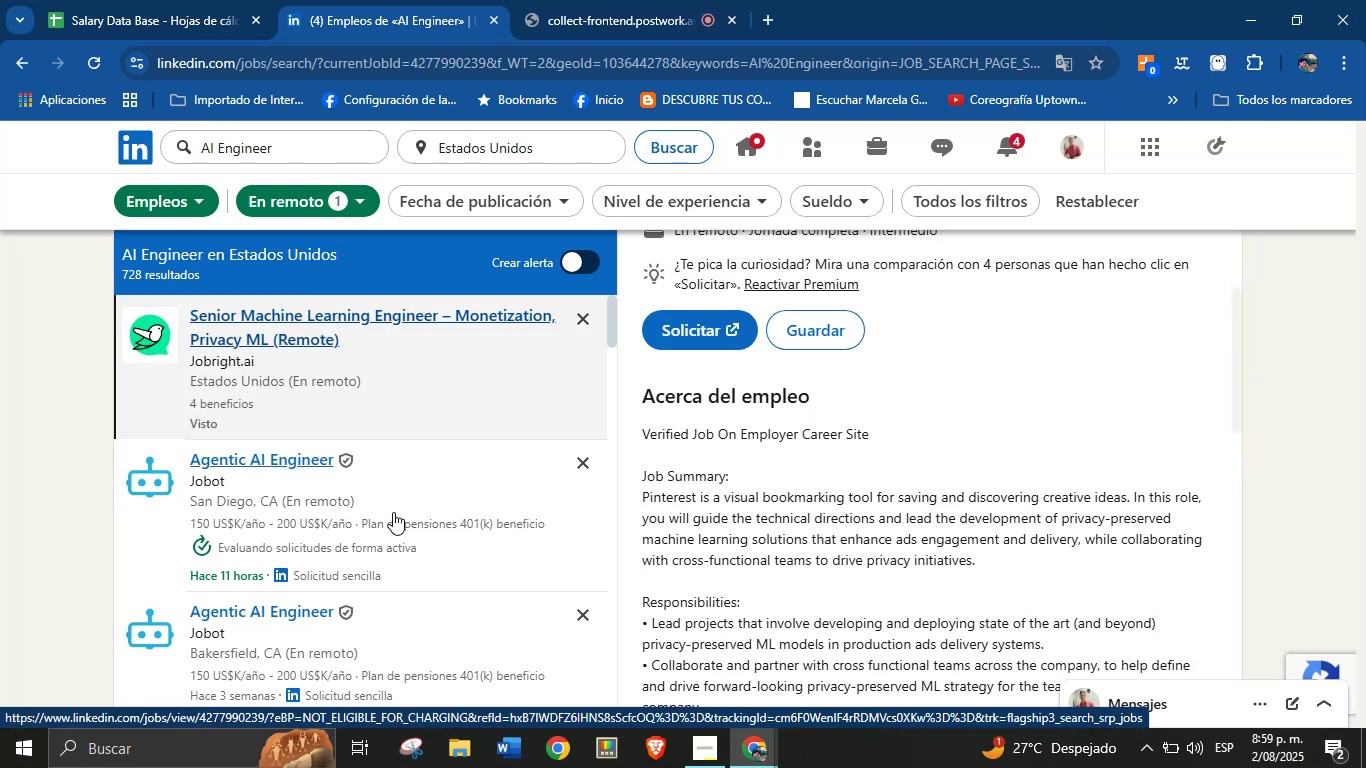 
scroll: coordinate [359, 411], scroll_direction: down, amount: 4.0
 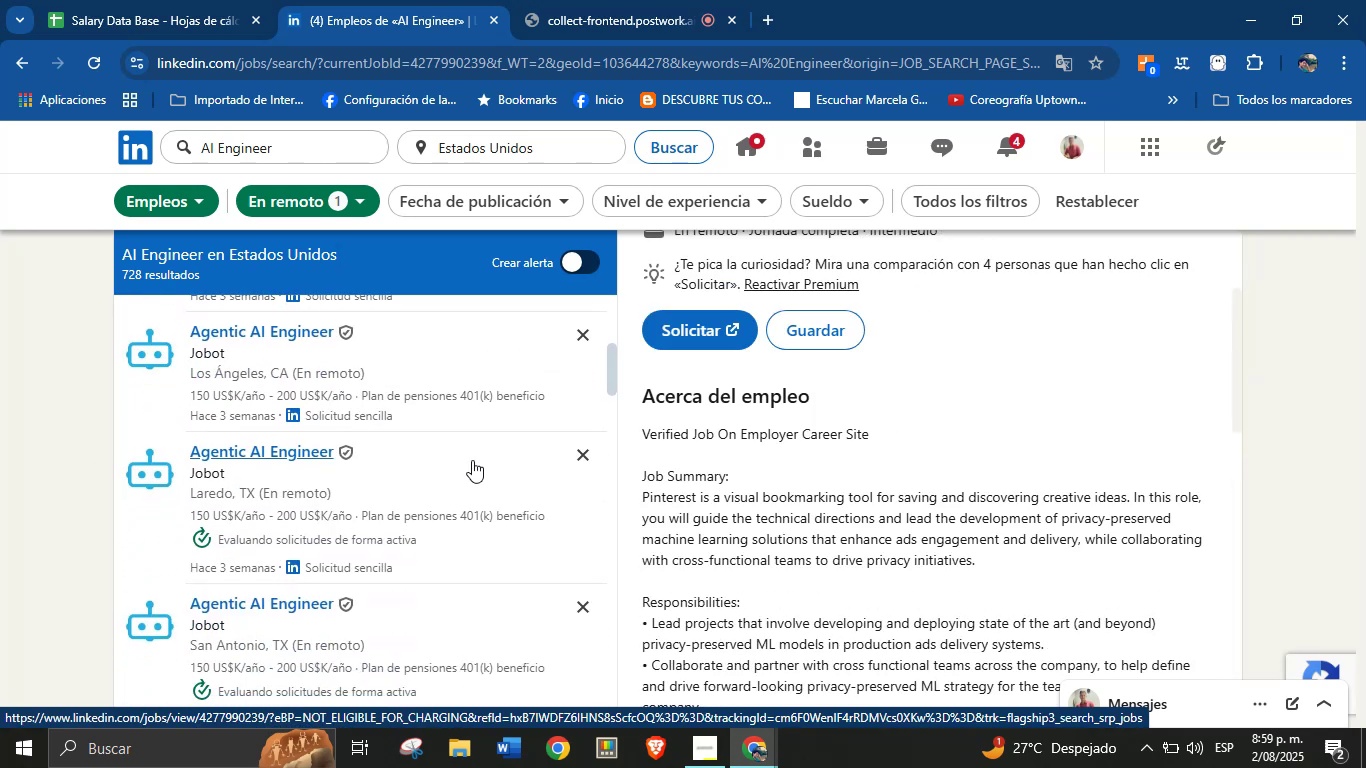 
scroll: coordinate [393, 387], scroll_direction: up, amount: 3.0
 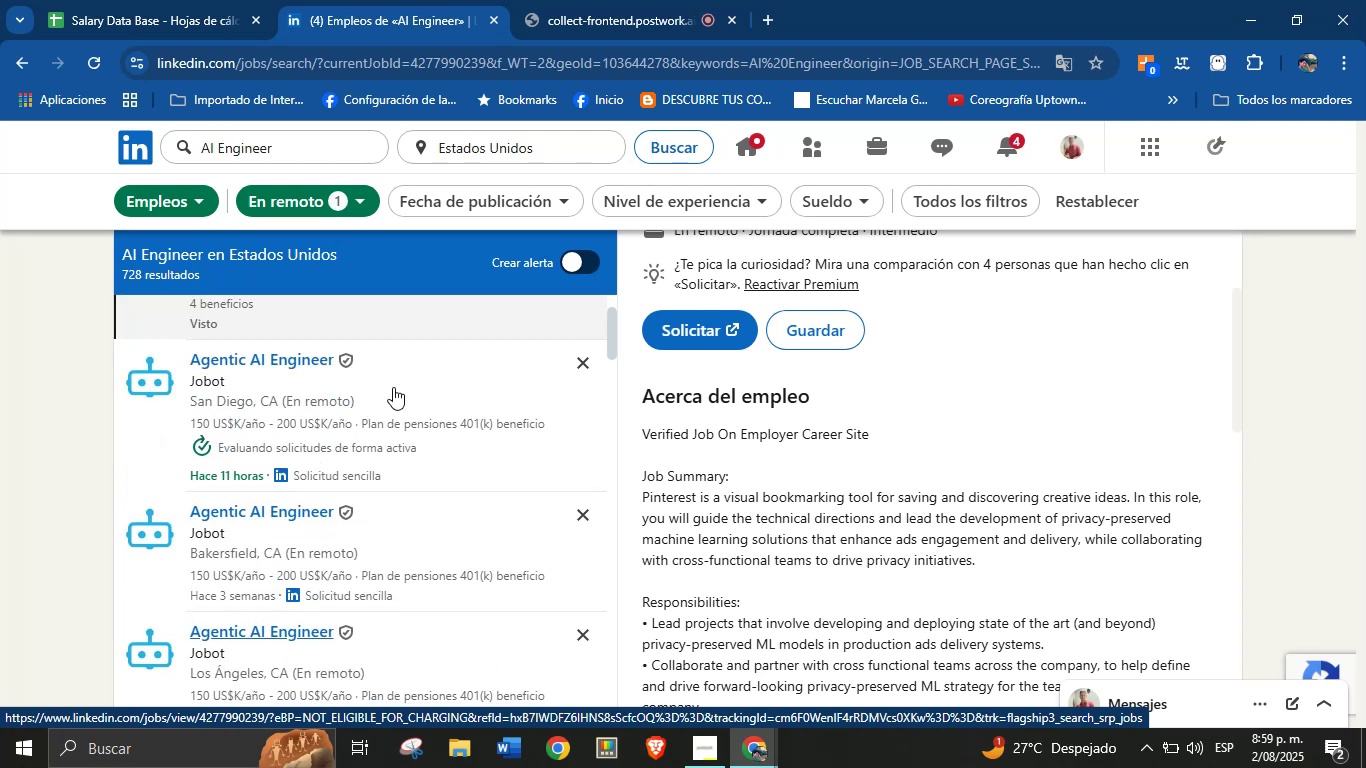 
scroll: coordinate [464, 425], scroll_direction: down, amount: 11.0
 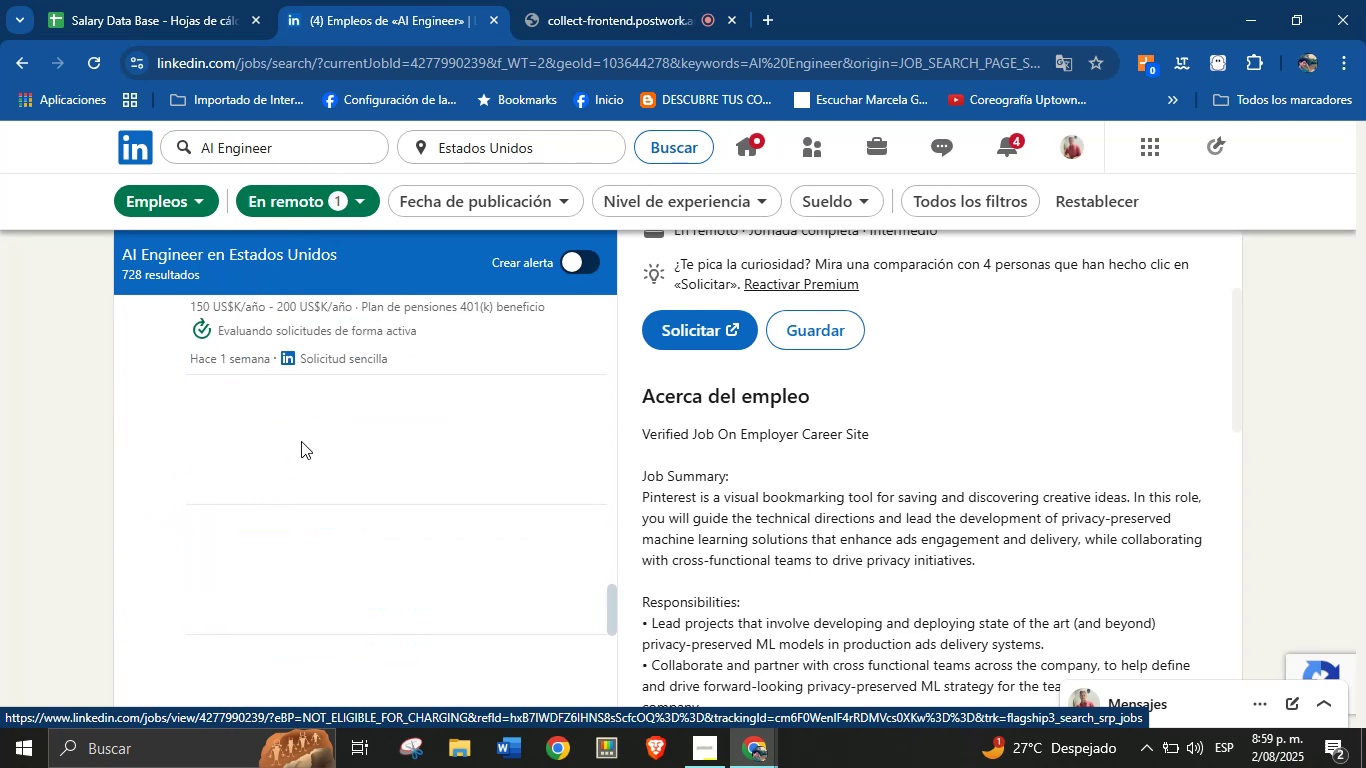 
scroll: coordinate [387, 403], scroll_direction: up, amount: 2.0
 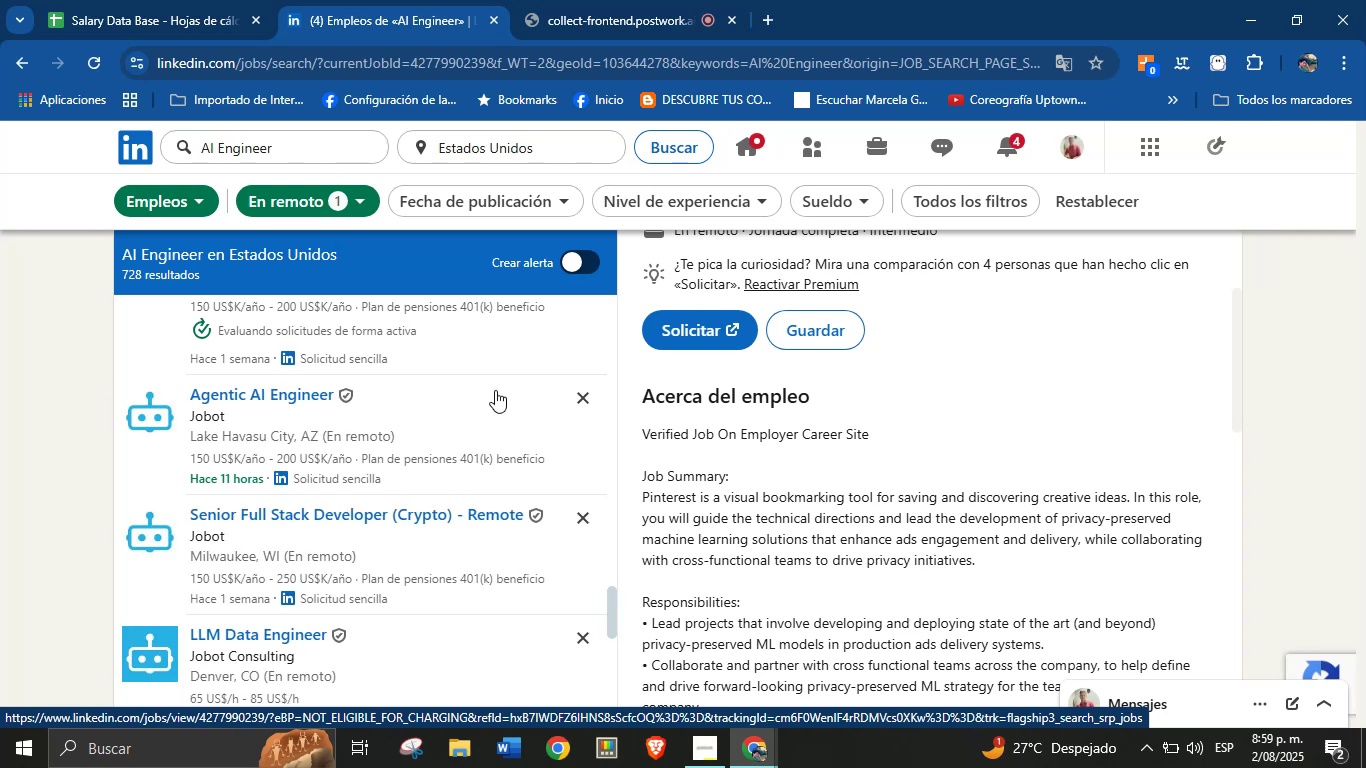 
scroll: coordinate [392, 405], scroll_direction: down, amount: 1.0
 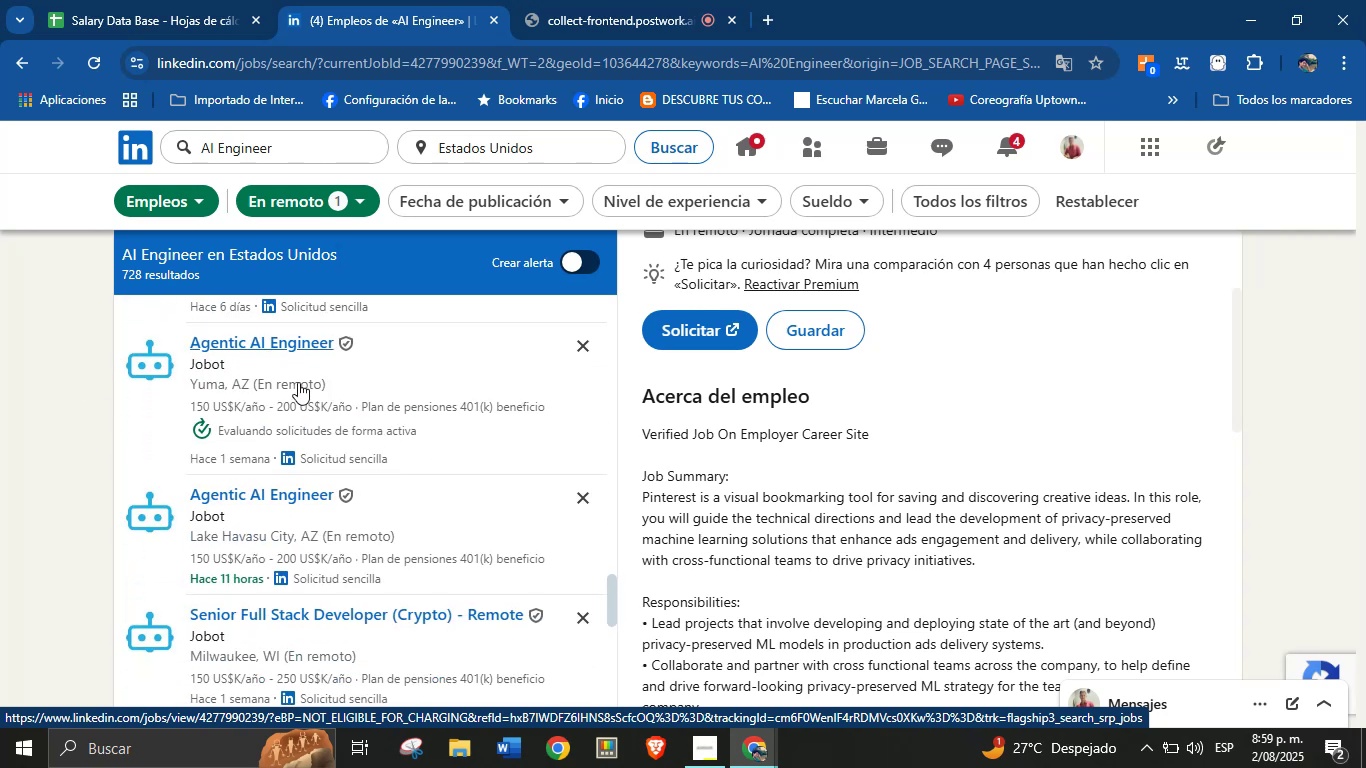 
left_click([284, 340])
 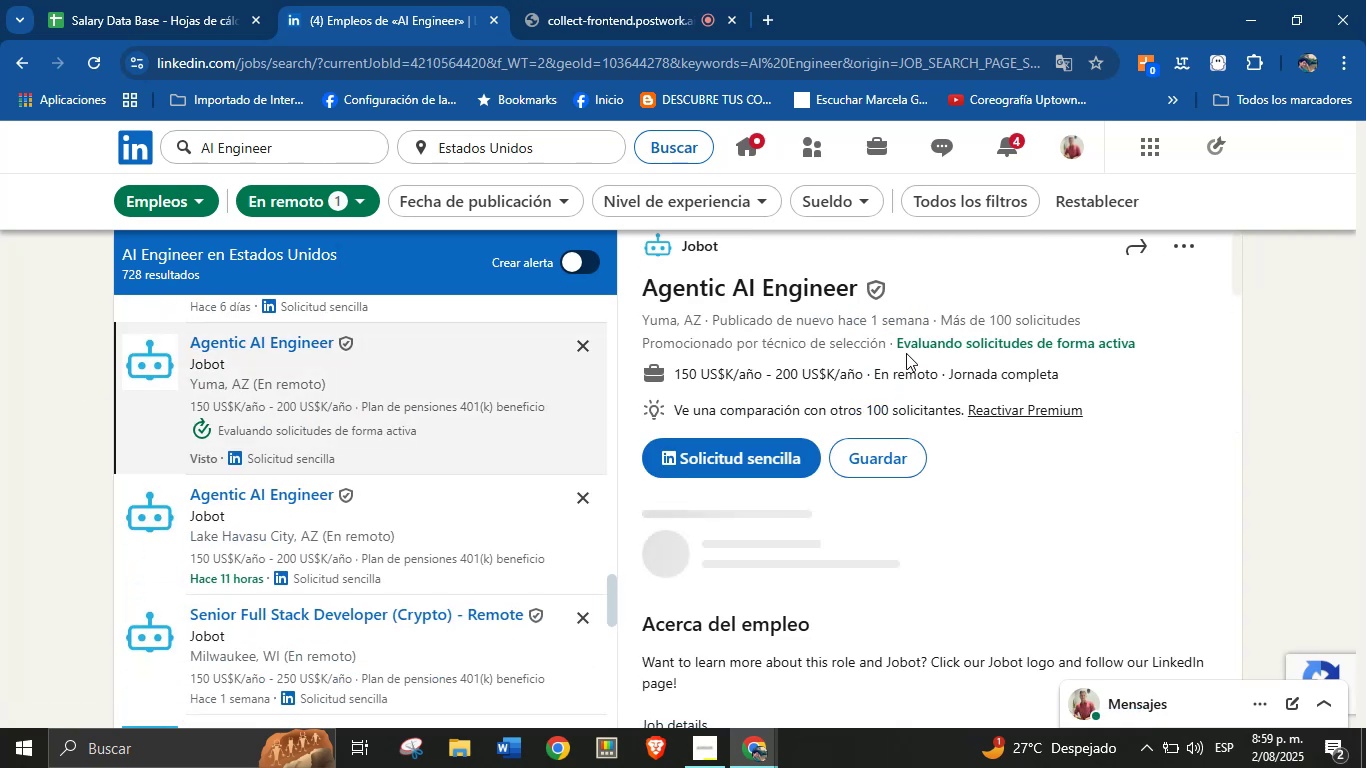 
left_click_drag(start_coordinate=[733, 249], to_coordinate=[679, 244])
 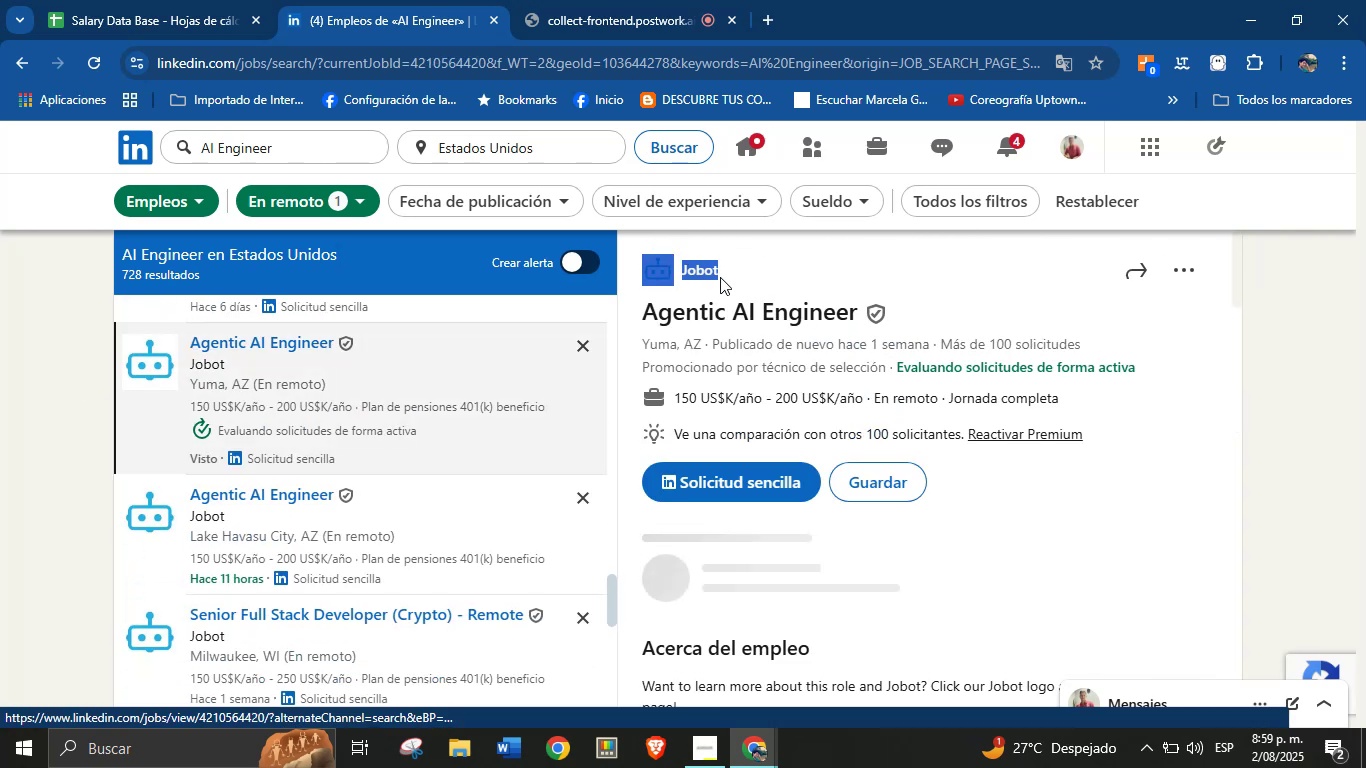 
left_click([761, 284])
 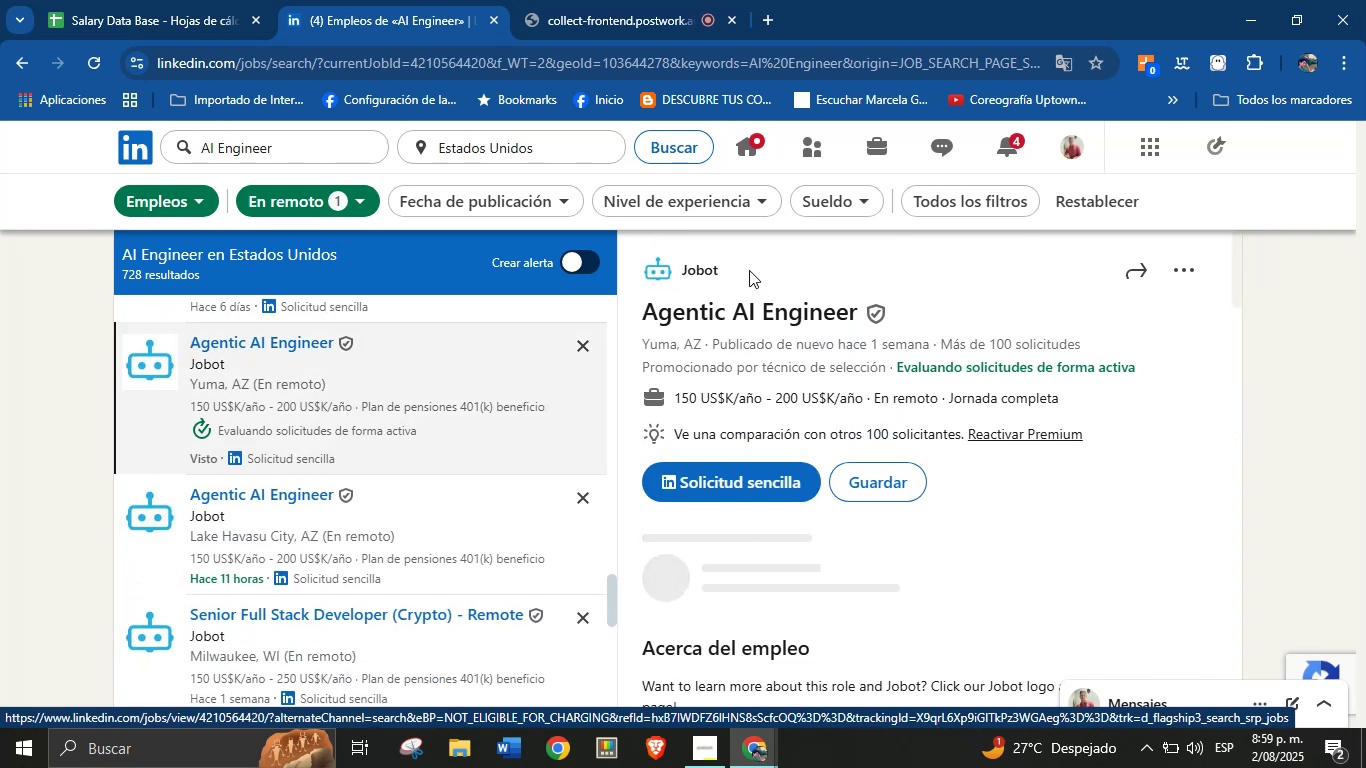 
left_click_drag(start_coordinate=[749, 268], to_coordinate=[678, 268])
 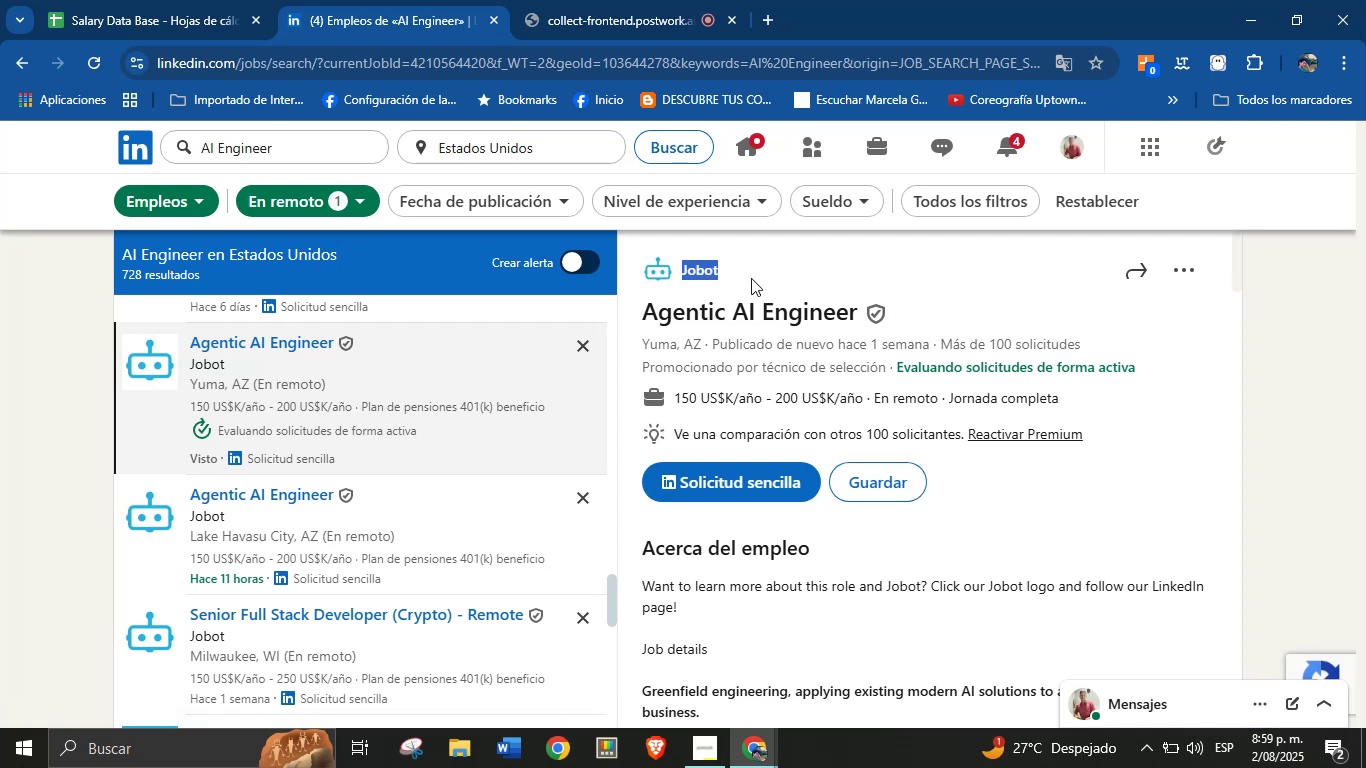 
left_click([756, 278])
 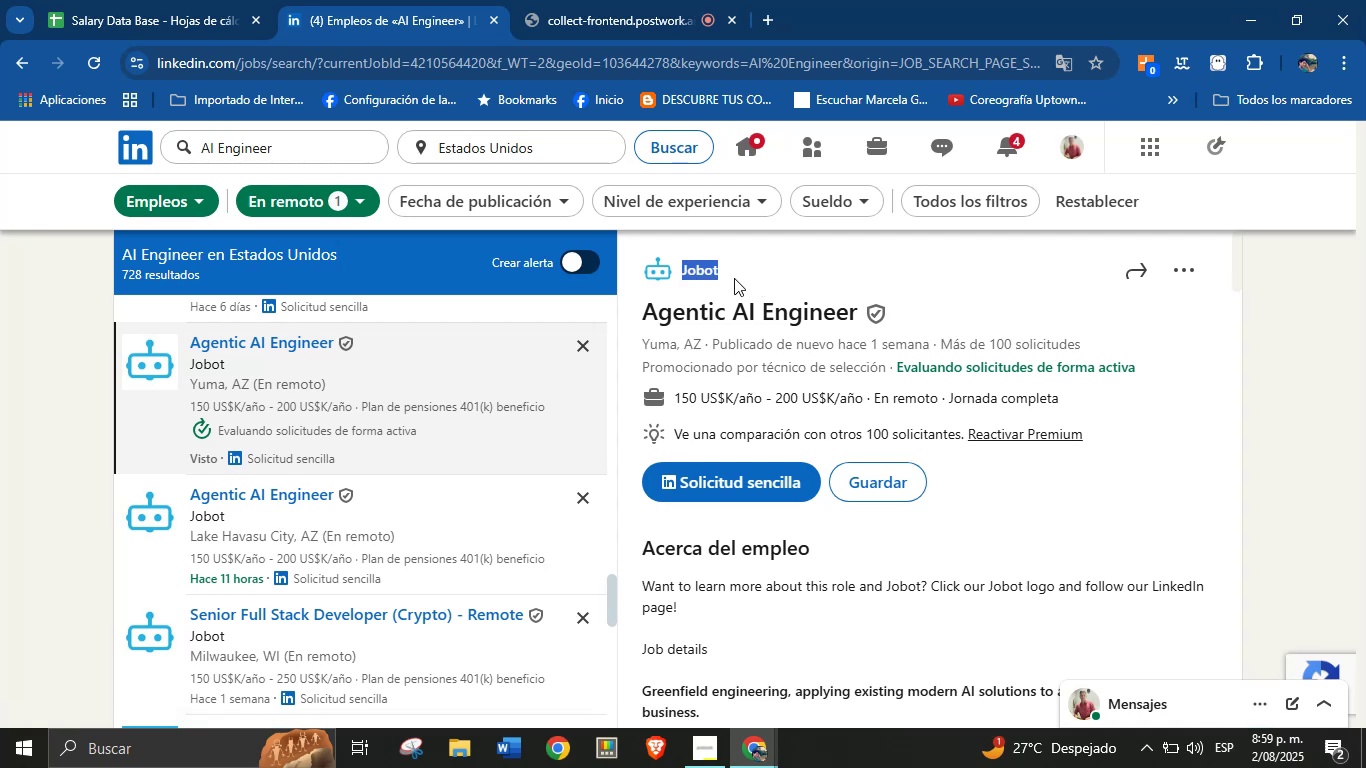 
left_click([734, 278])
 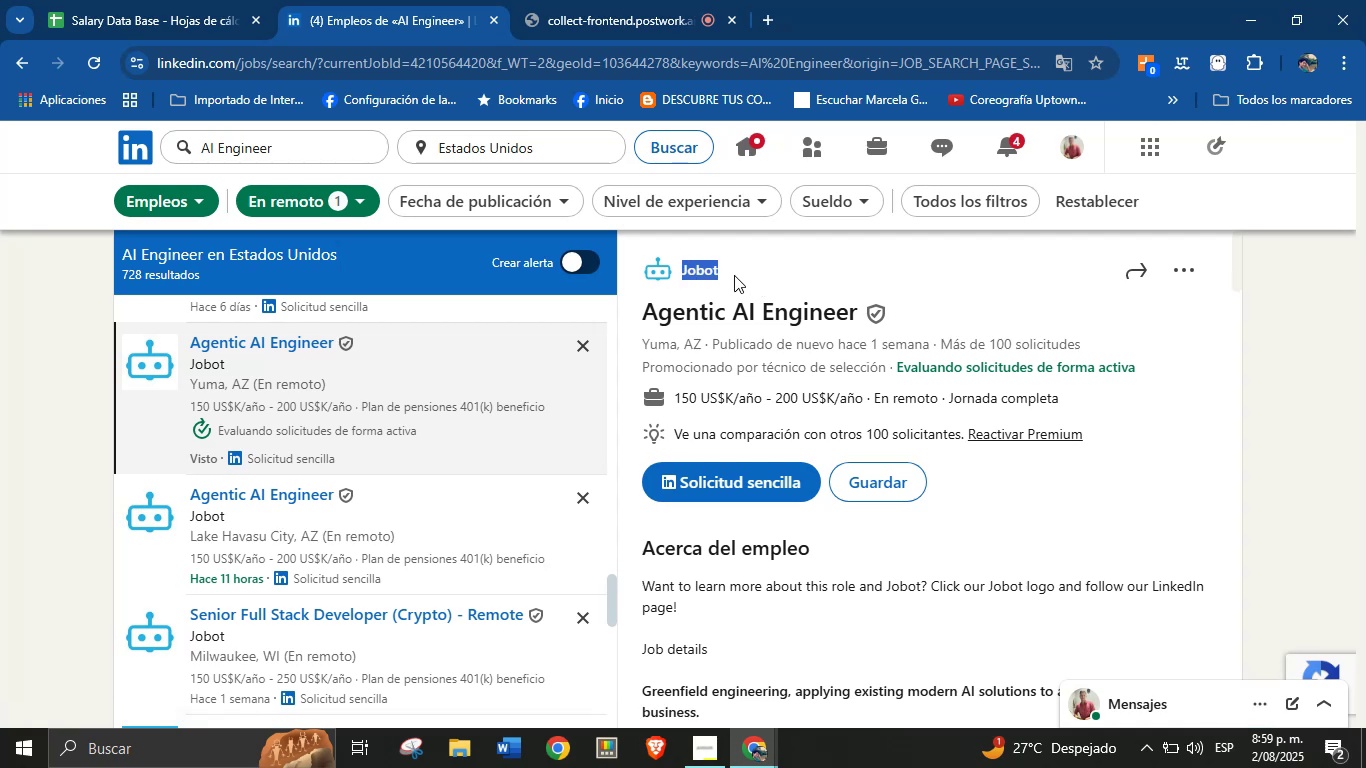 
left_click([734, 274])
 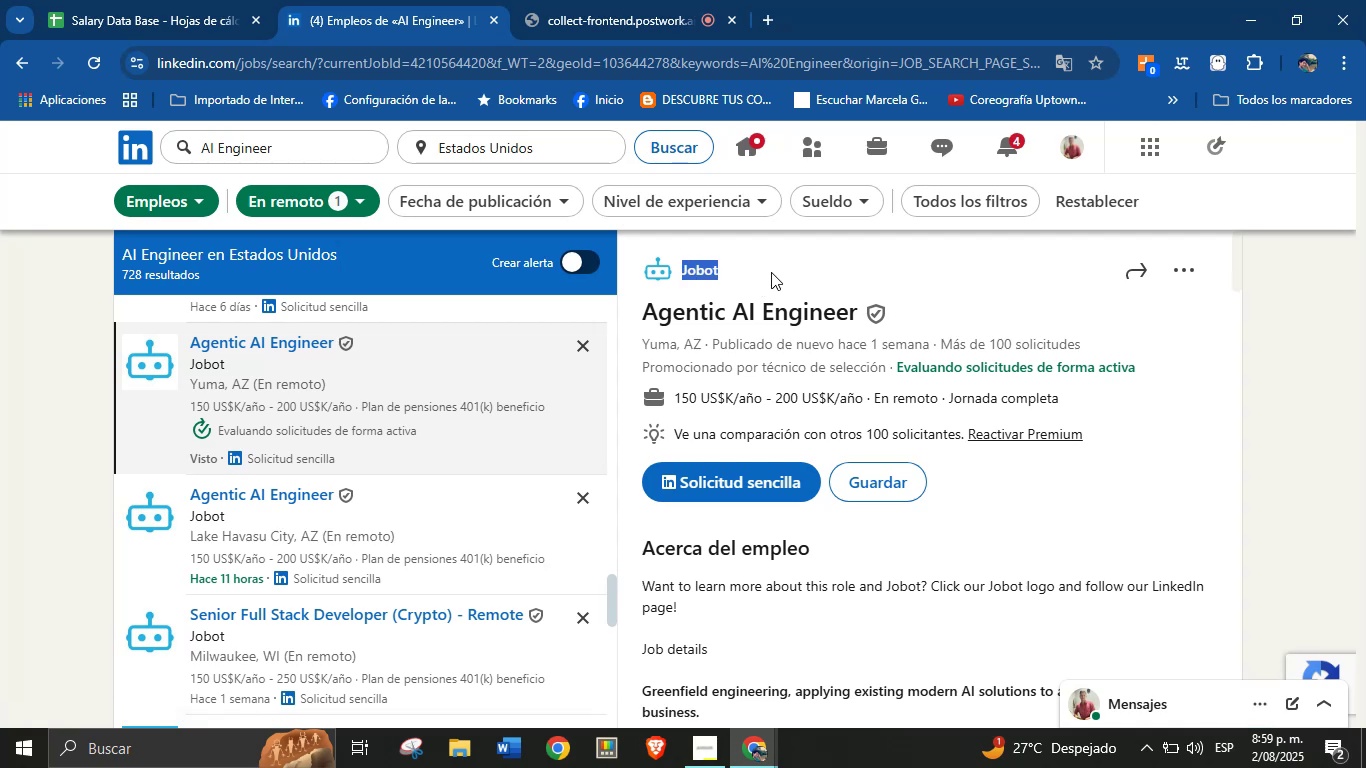 
left_click([740, 269])
 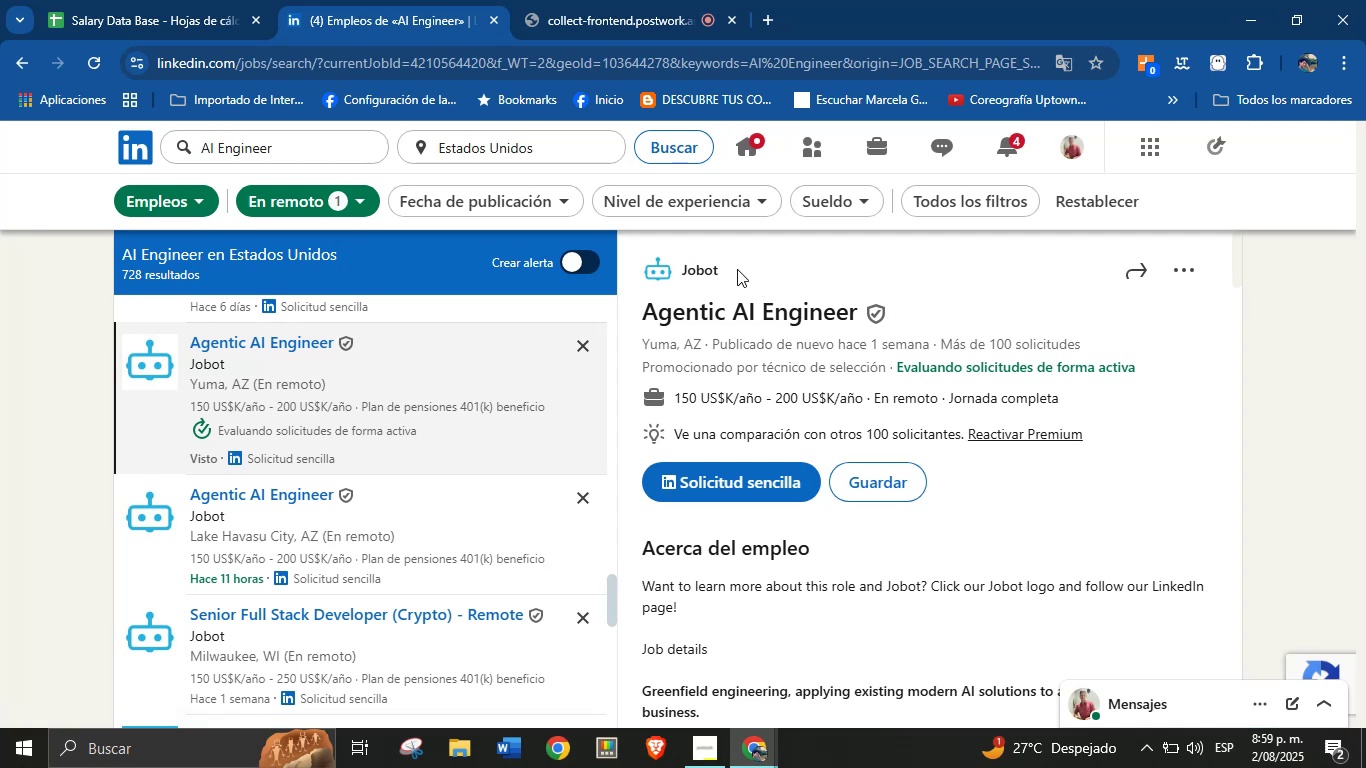 
left_click_drag(start_coordinate=[731, 269], to_coordinate=[683, 270])
 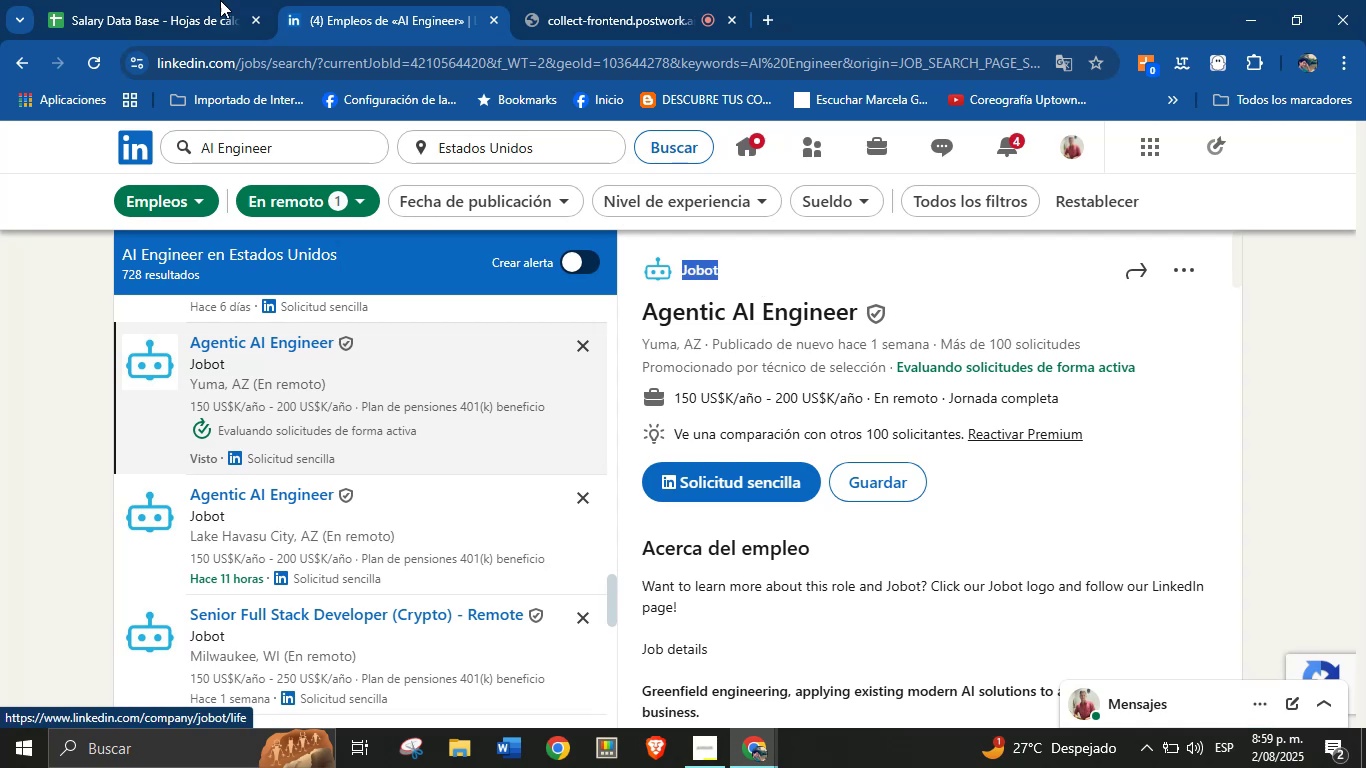 
key(Control+C)
 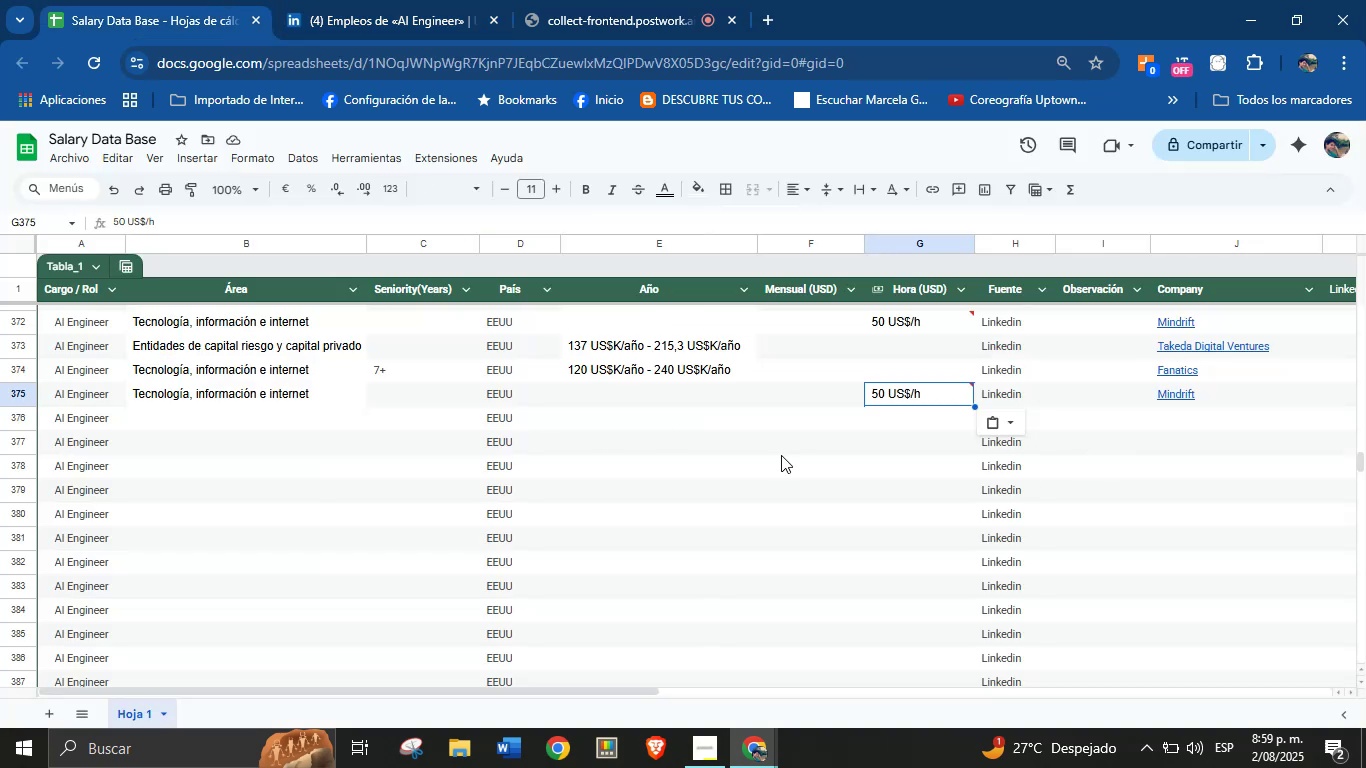 
key(Control+V)
 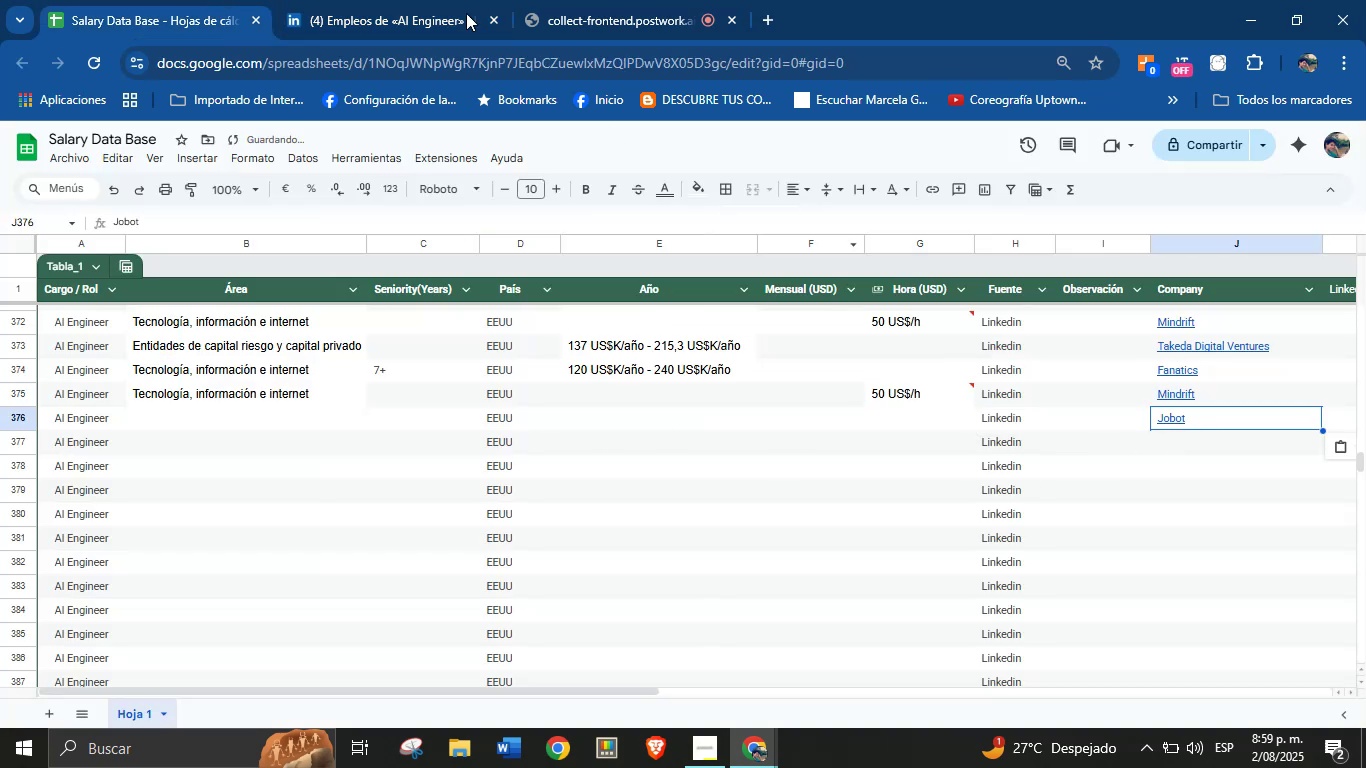 
left_click([354, 0])
 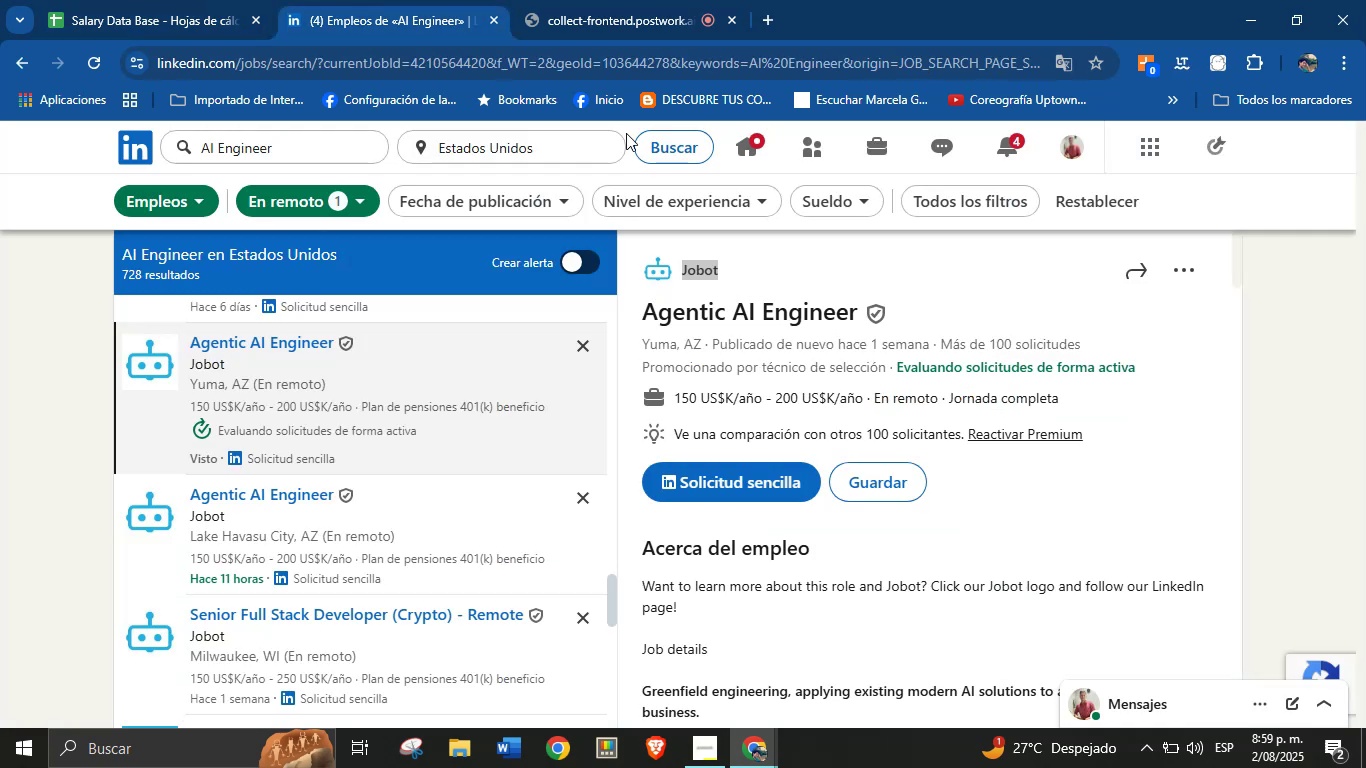 
scroll: coordinate [831, 588], scroll_direction: down, amount: 33.0
 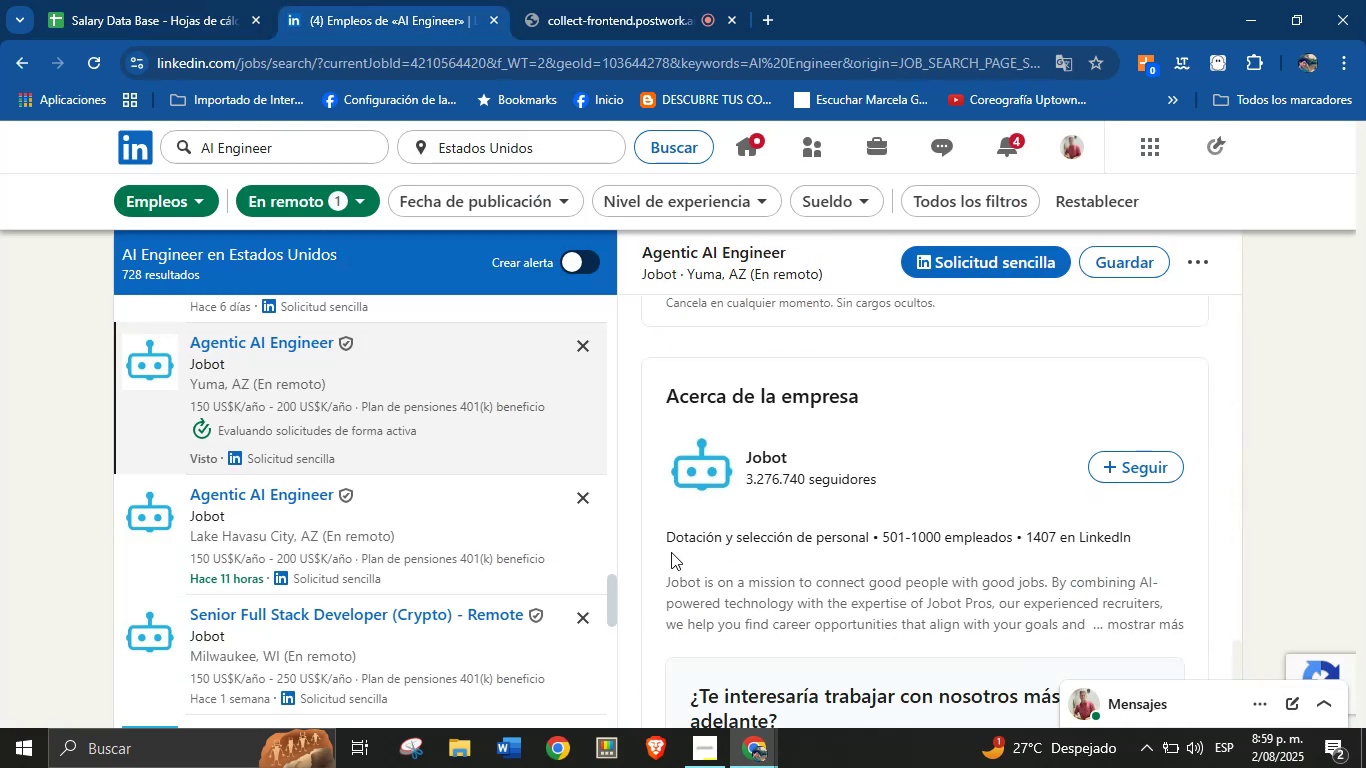 
left_click_drag(start_coordinate=[664, 543], to_coordinate=[877, 543])
 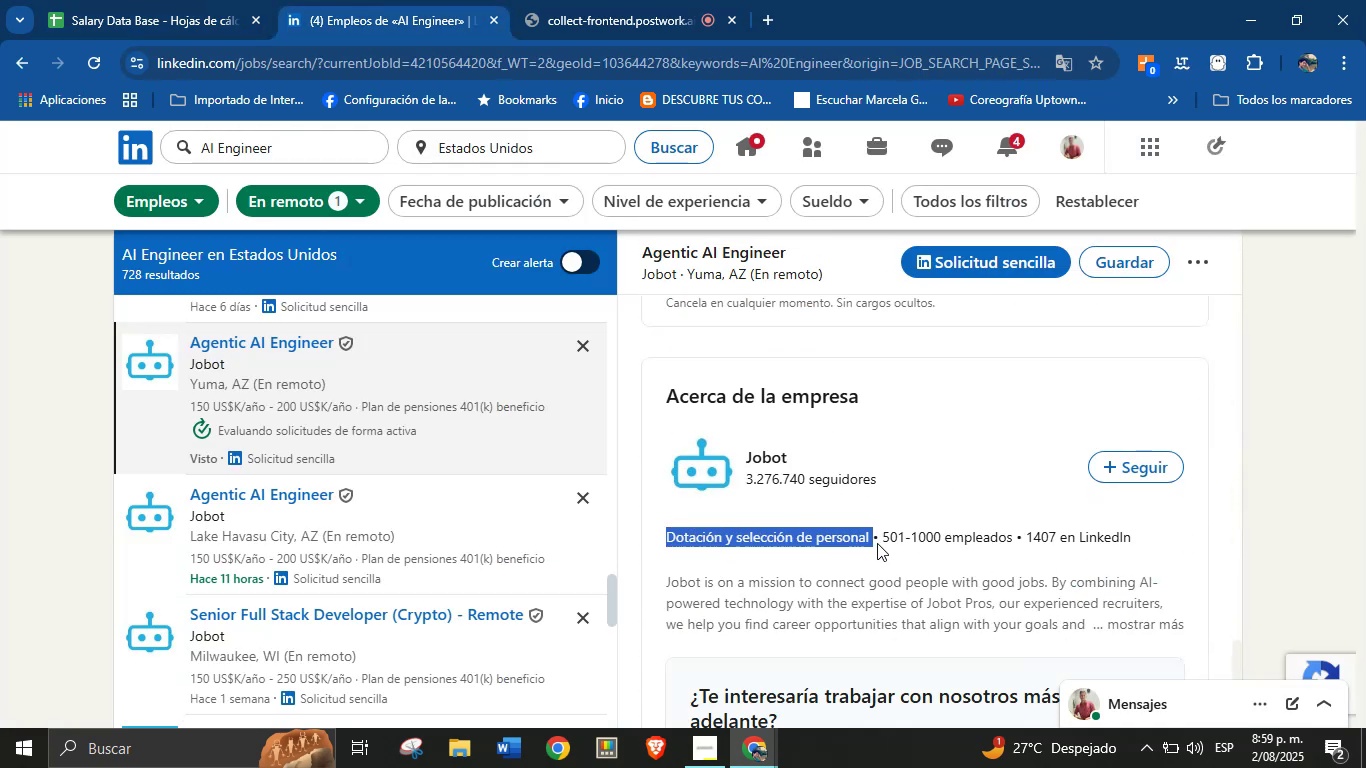 
key(Control+C)
 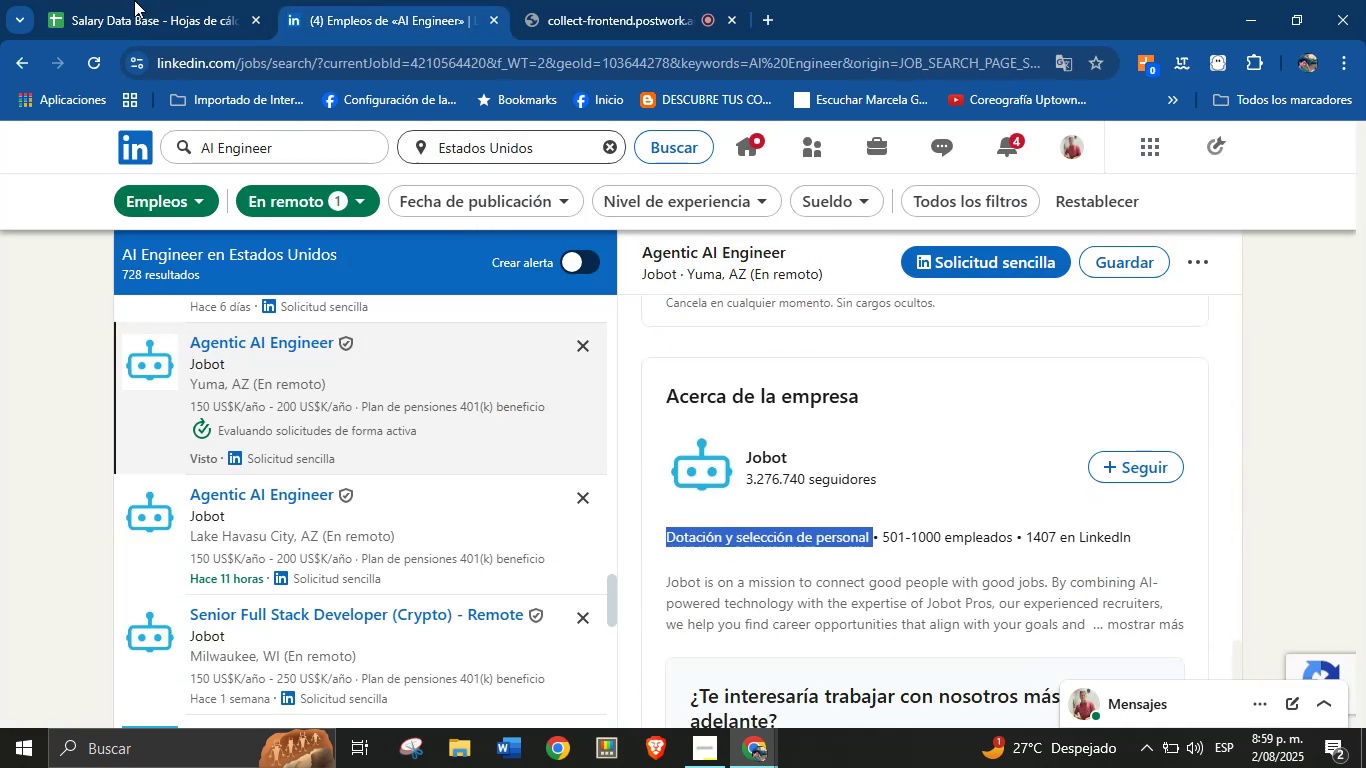 
left_click([101, 0])
 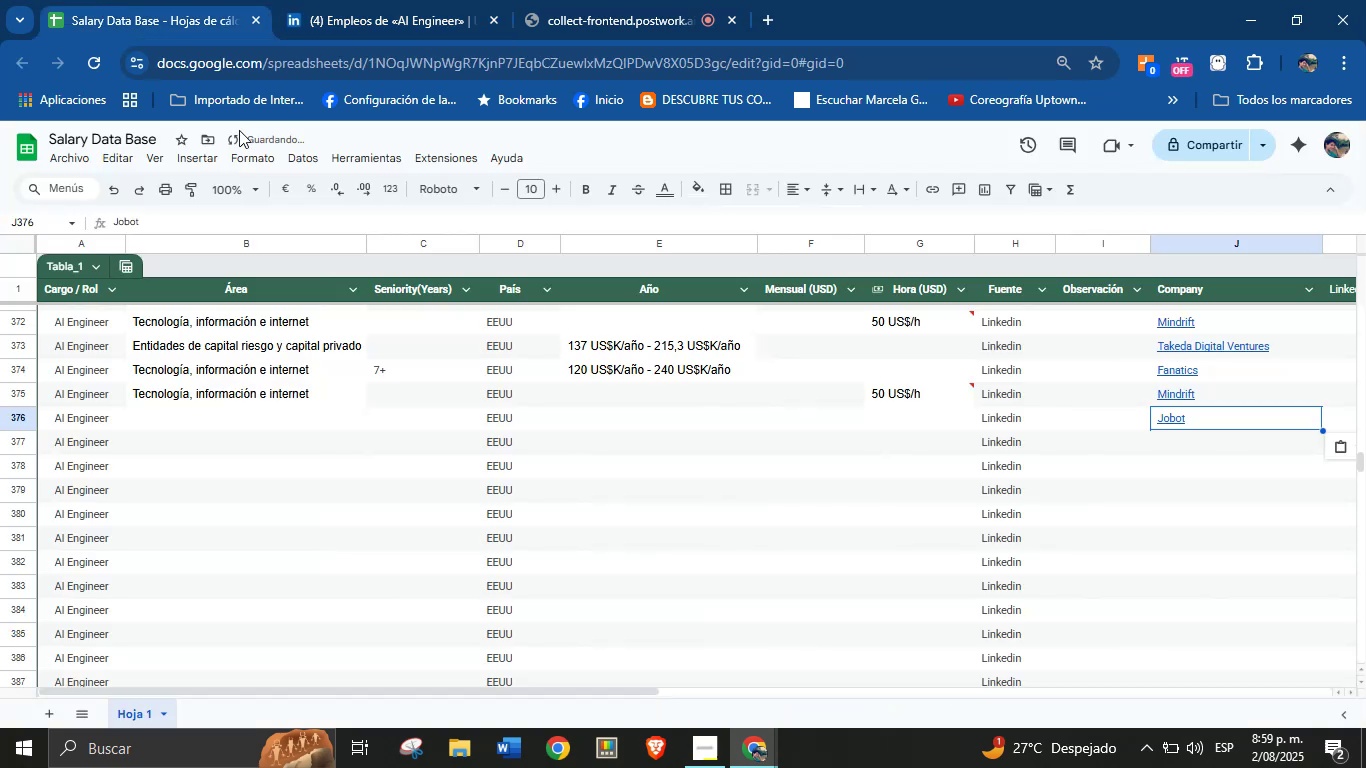 
left_click([244, 416])
 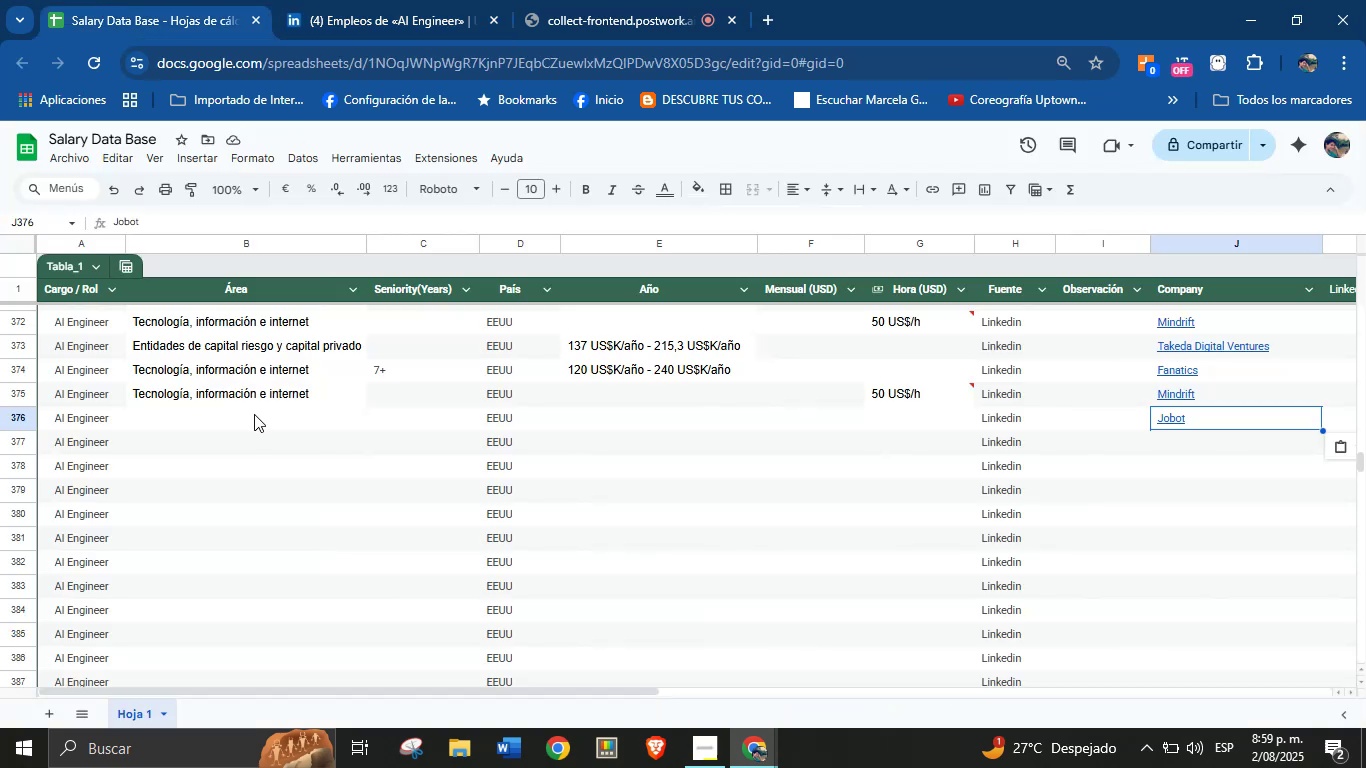 
key(Control+V)
 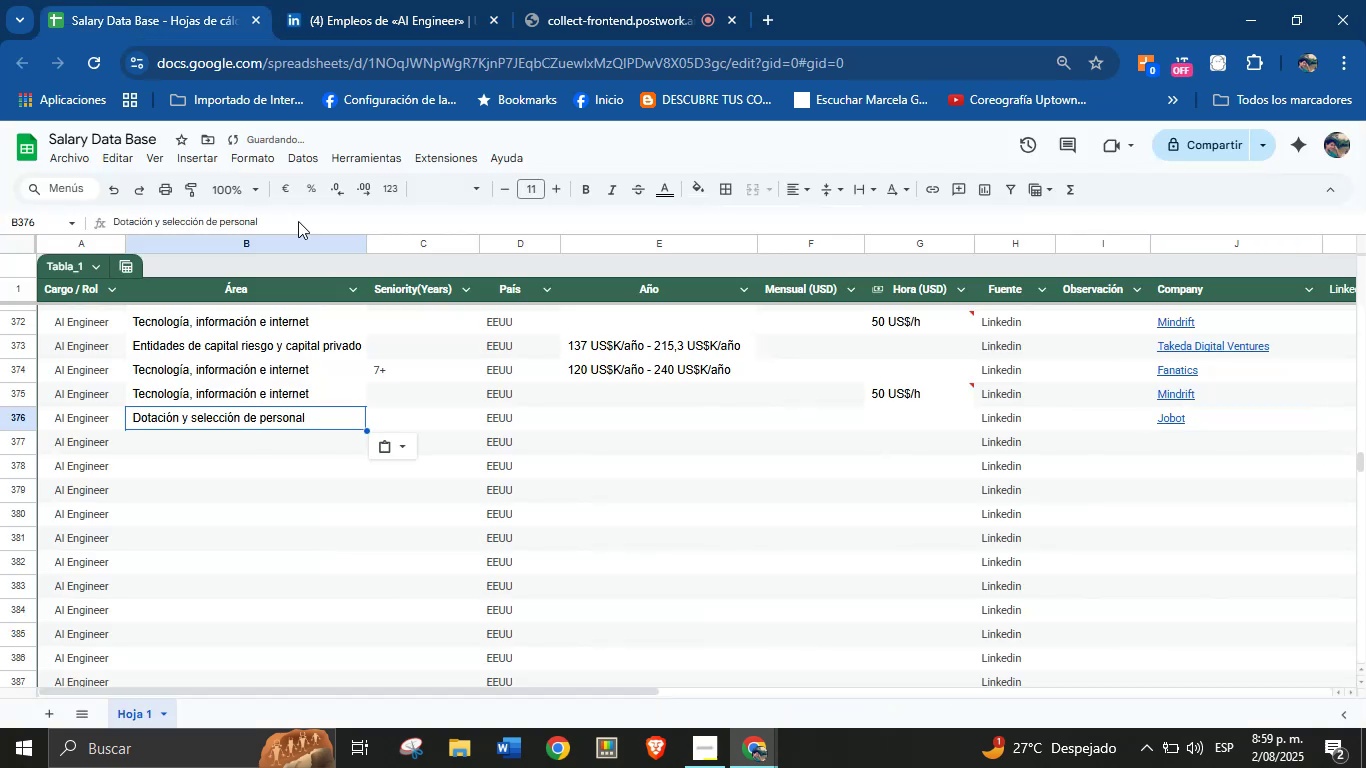 
left_click([348, 0])
 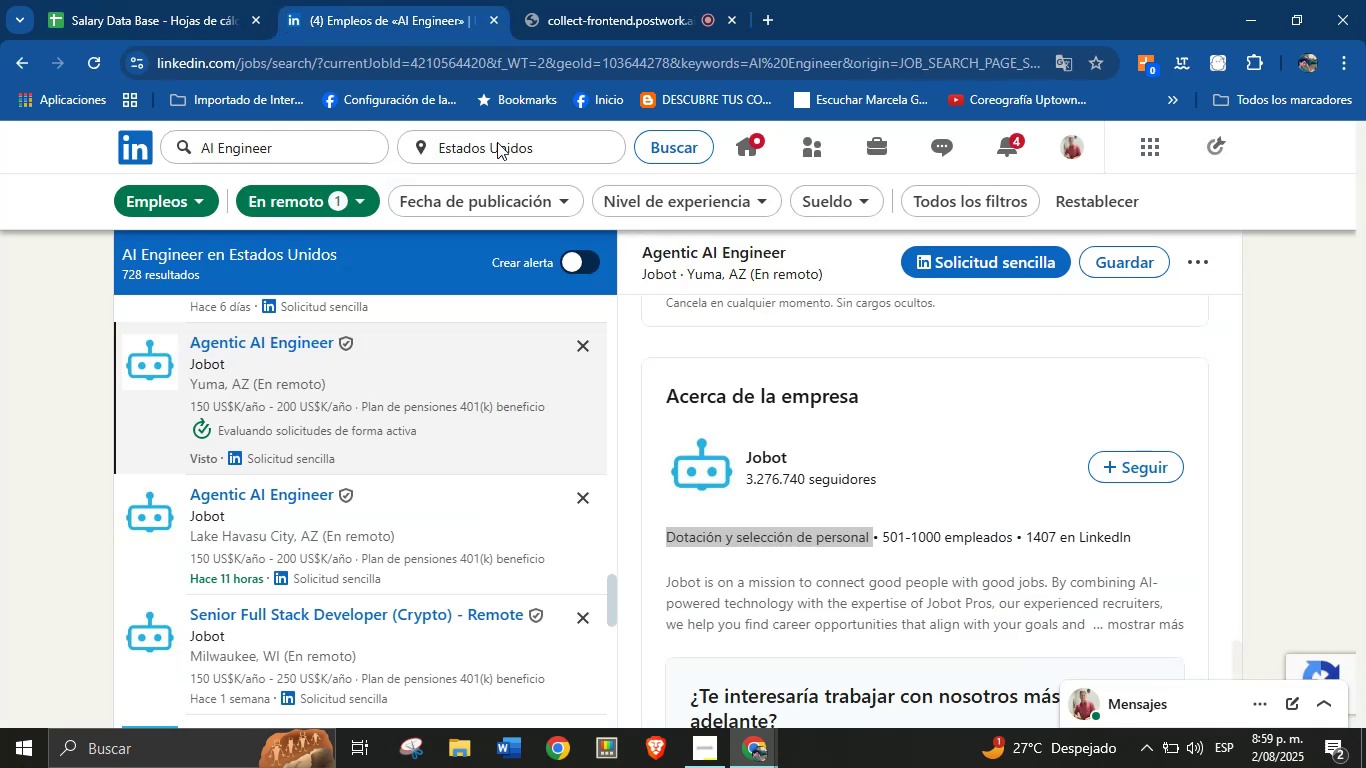 
scroll: coordinate [865, 466], scroll_direction: up, amount: 8.0
 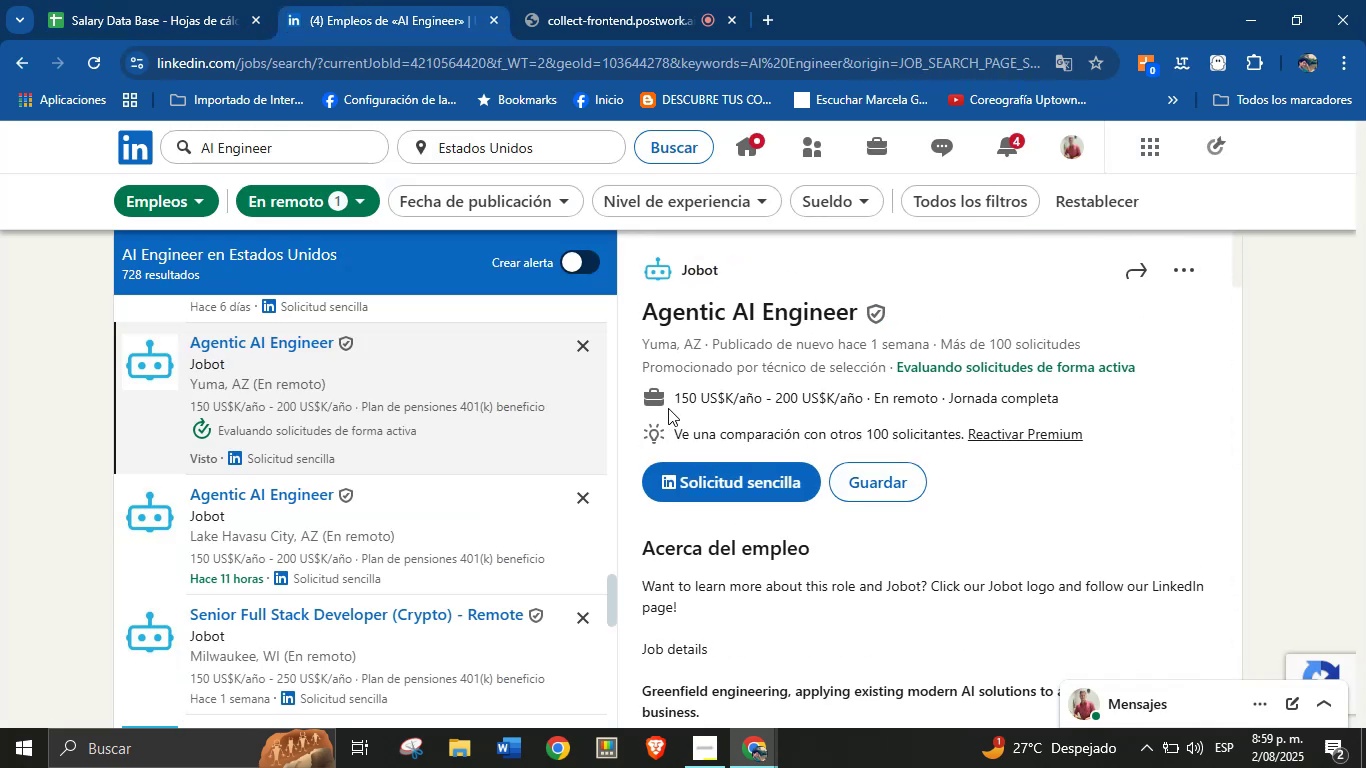 
left_click_drag(start_coordinate=[684, 403], to_coordinate=[789, 400])
 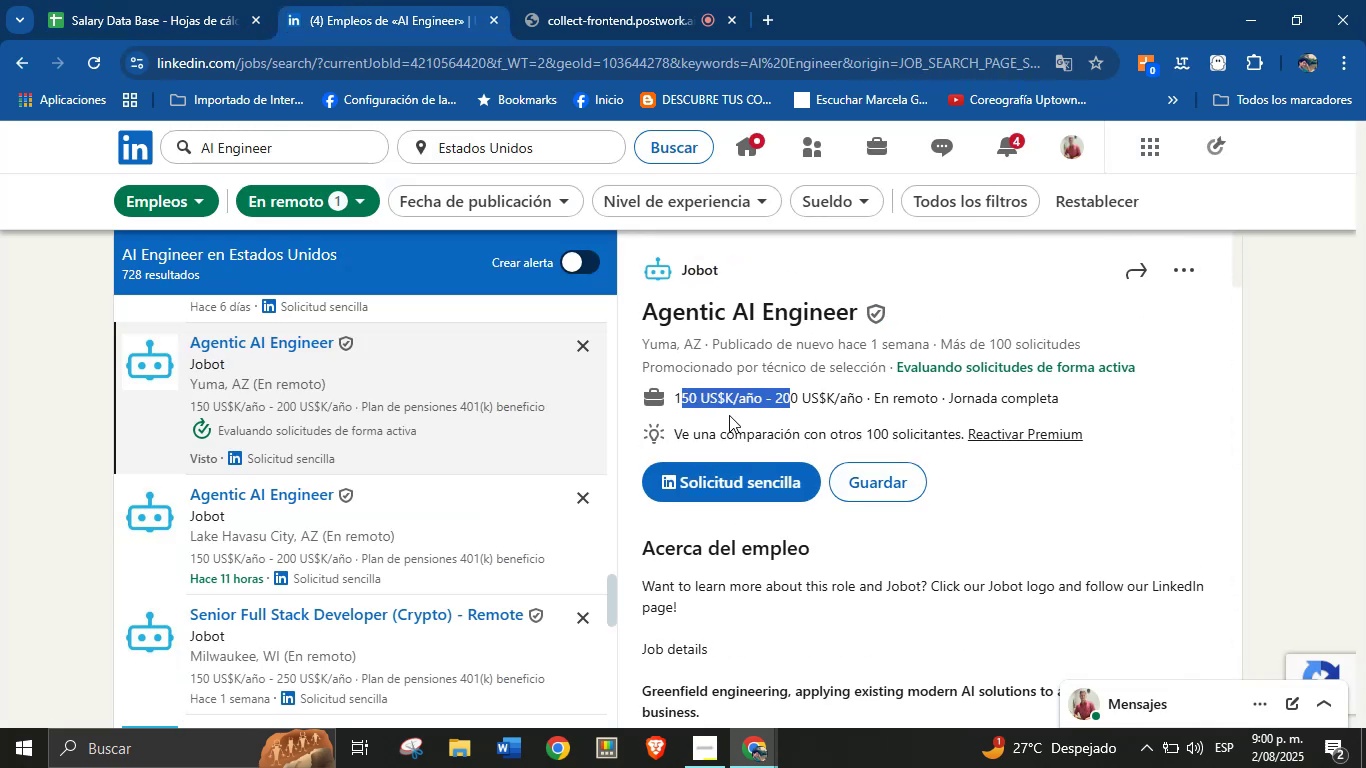 
left_click([721, 417])
 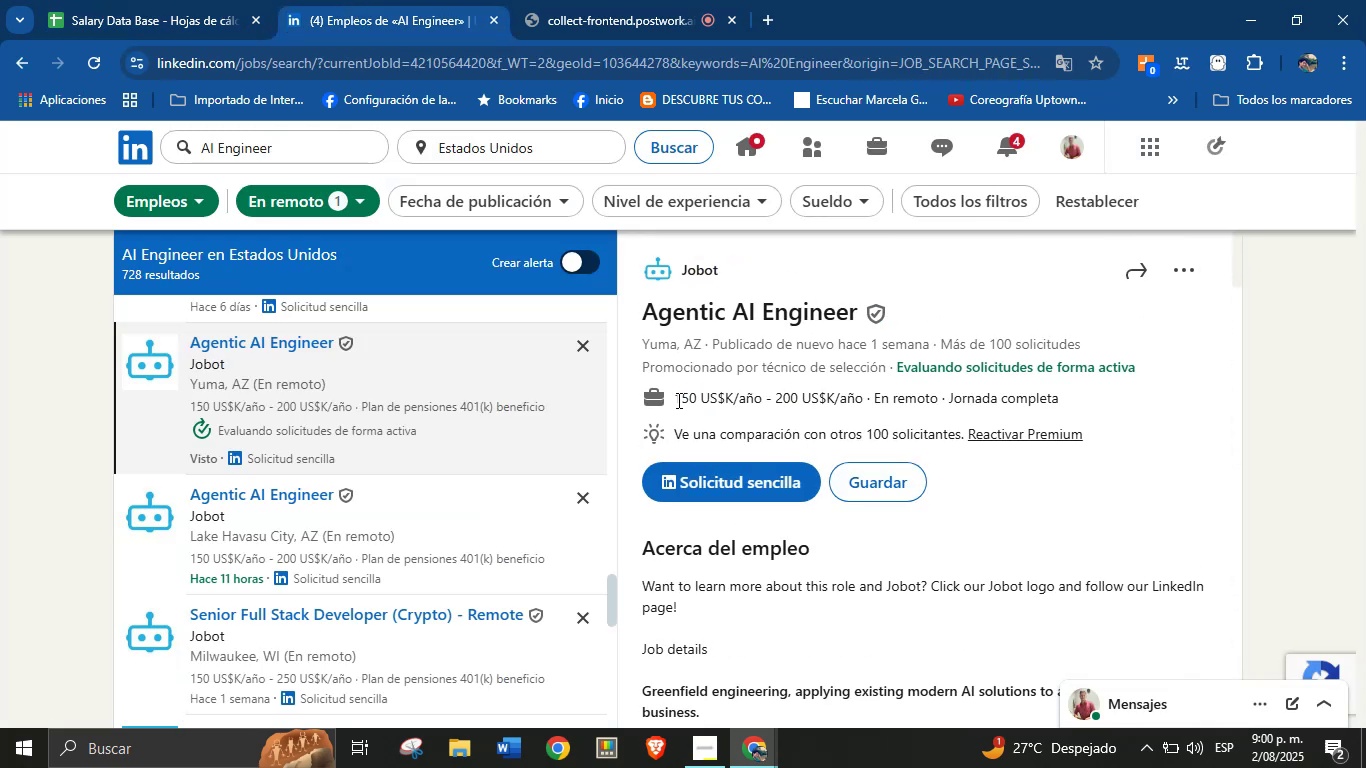 
left_click_drag(start_coordinate=[677, 399], to_coordinate=[863, 395])
 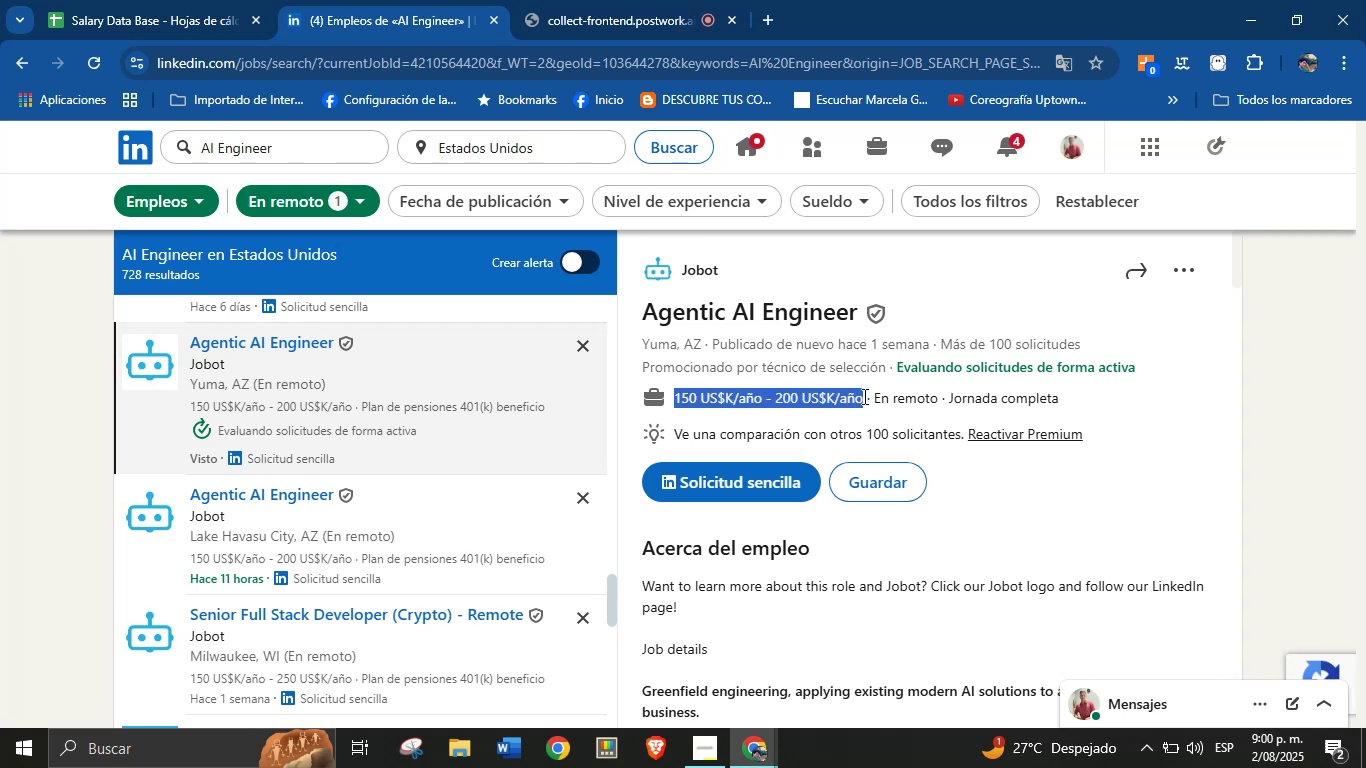 
key(Control+C)
 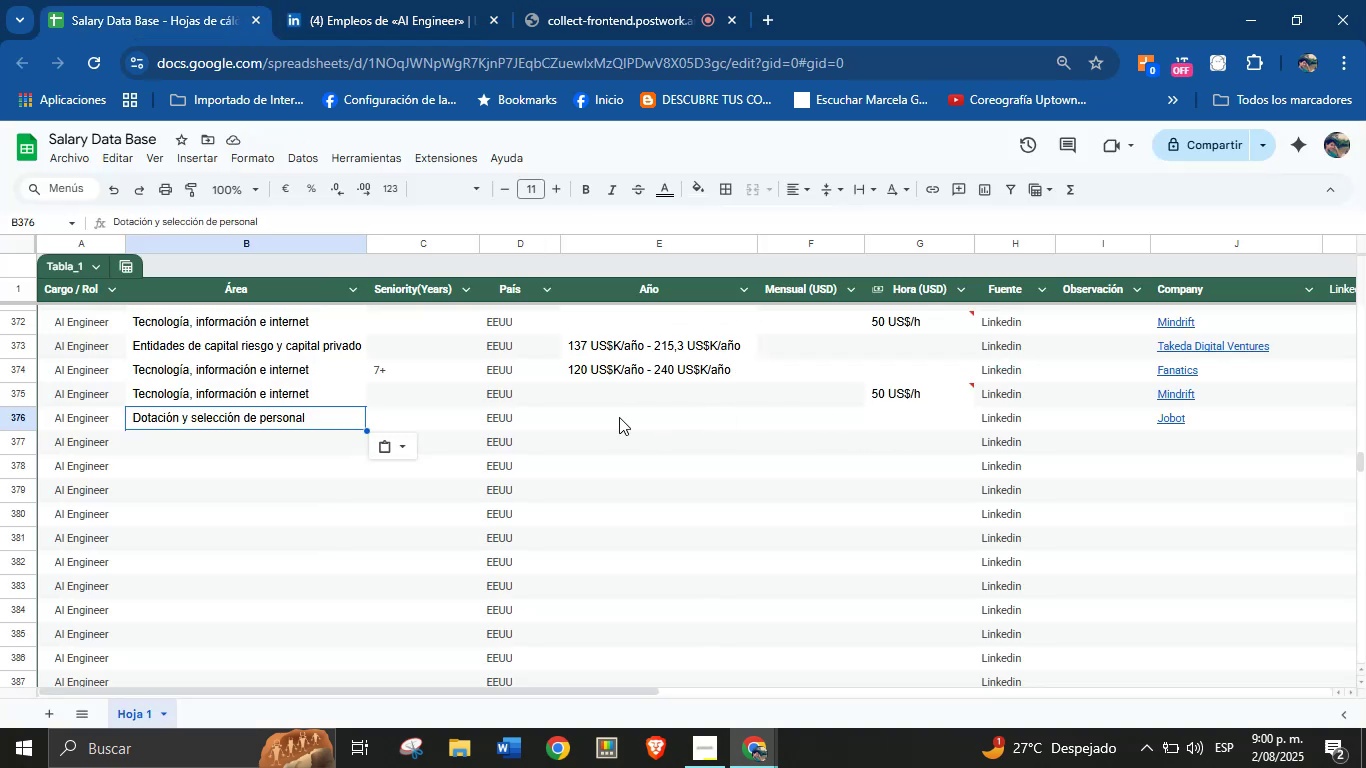 
double_click([615, 425])
 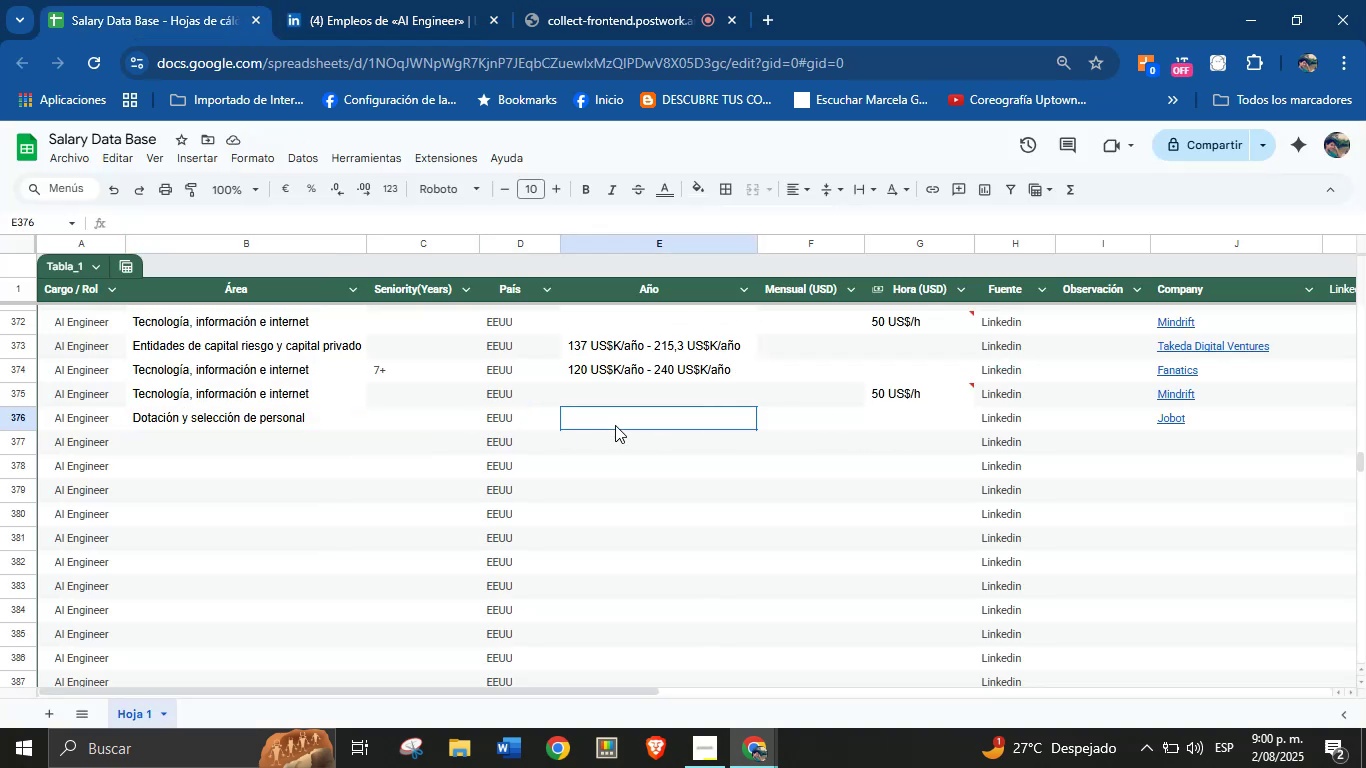 
key(Control+V)
 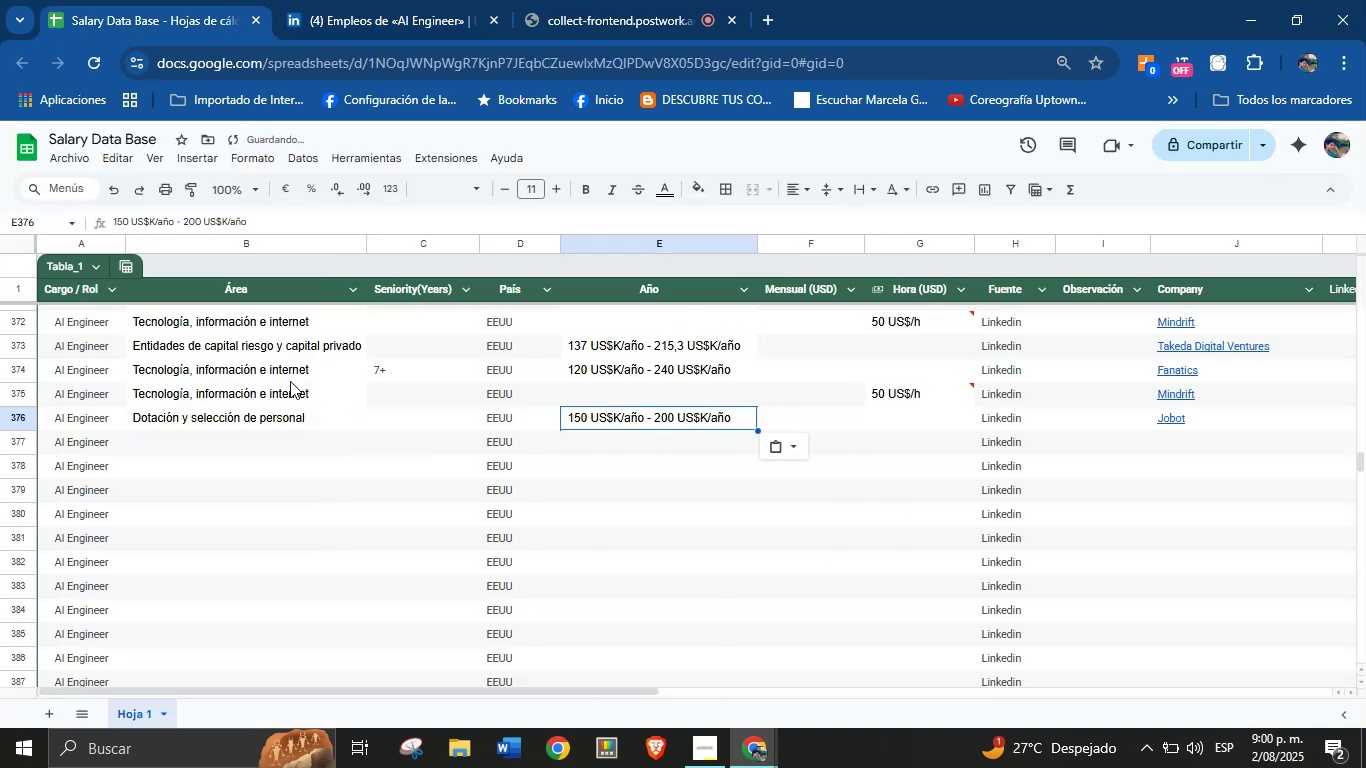 
left_click([192, 440])
 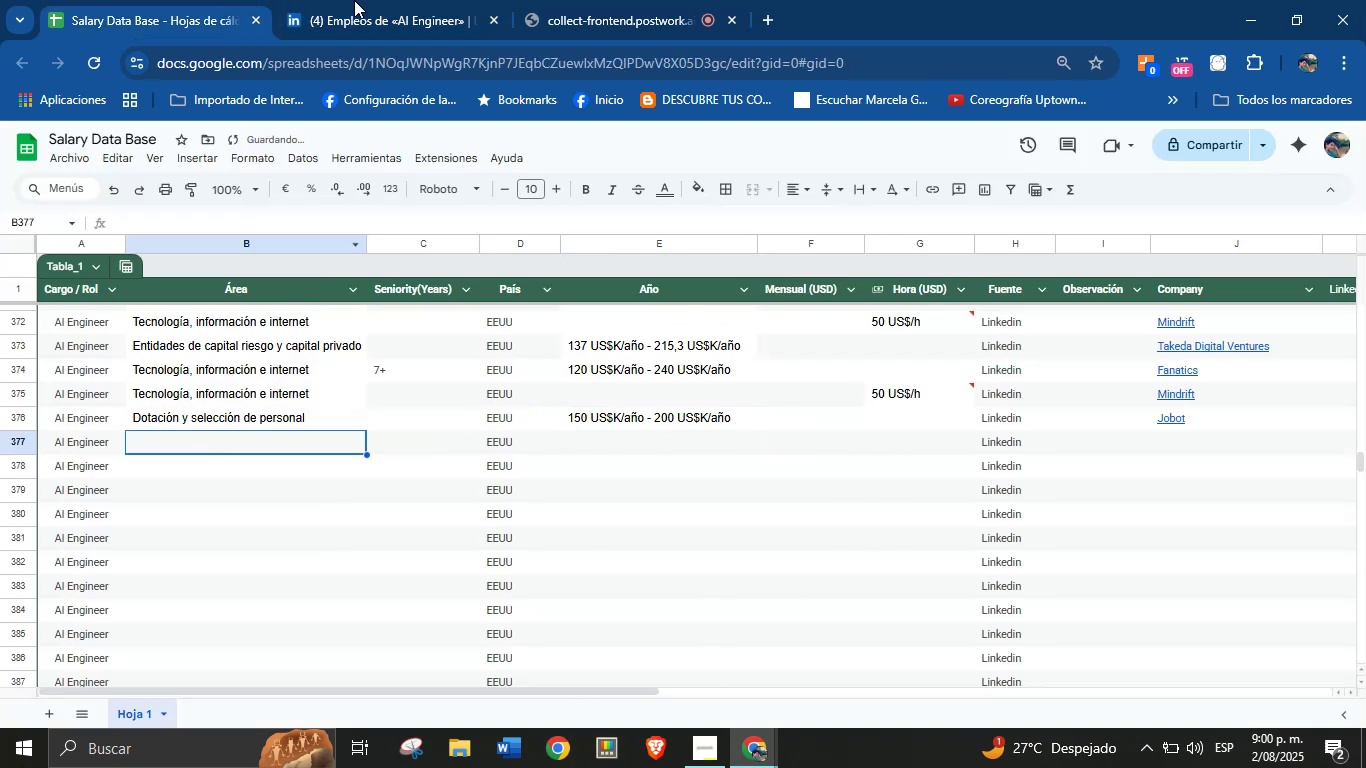 
left_click([371, 0])
 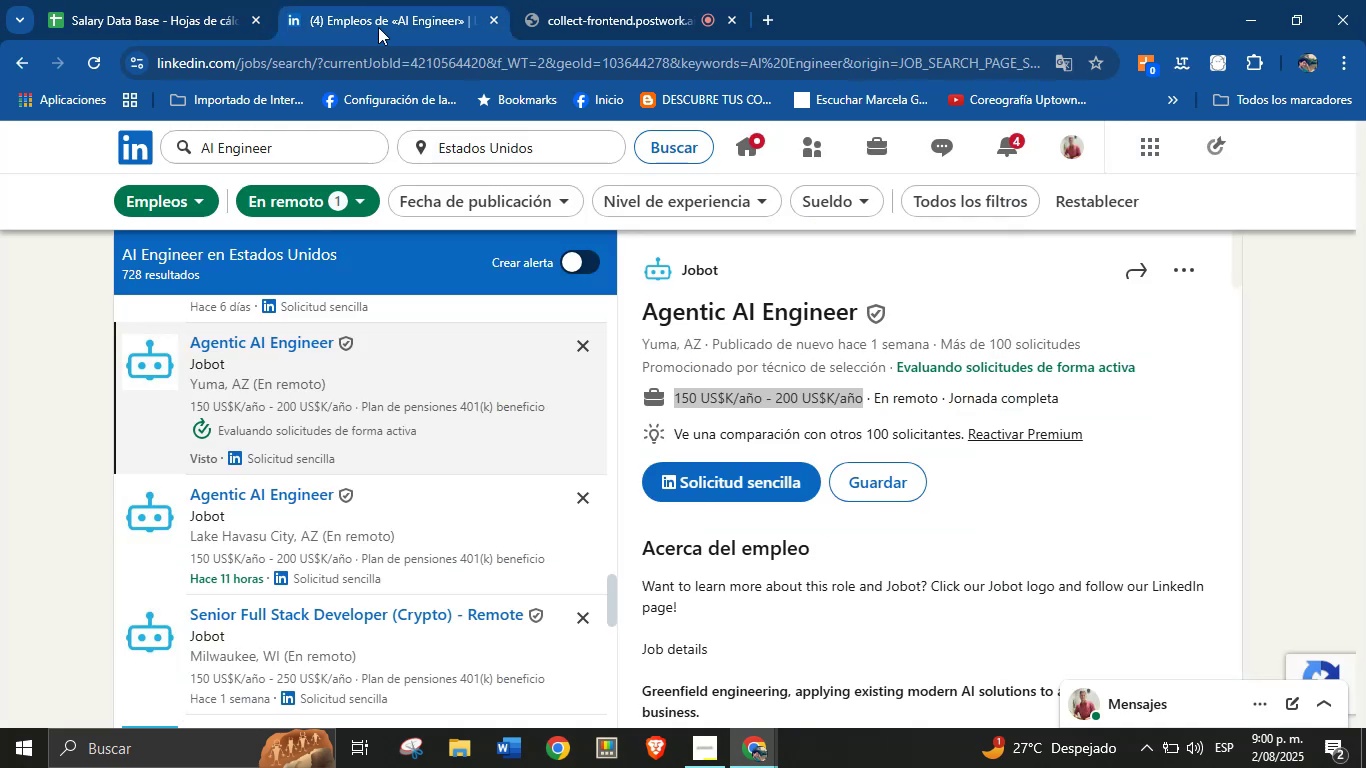 
scroll: coordinate [517, 562], scroll_direction: down, amount: 5.0
 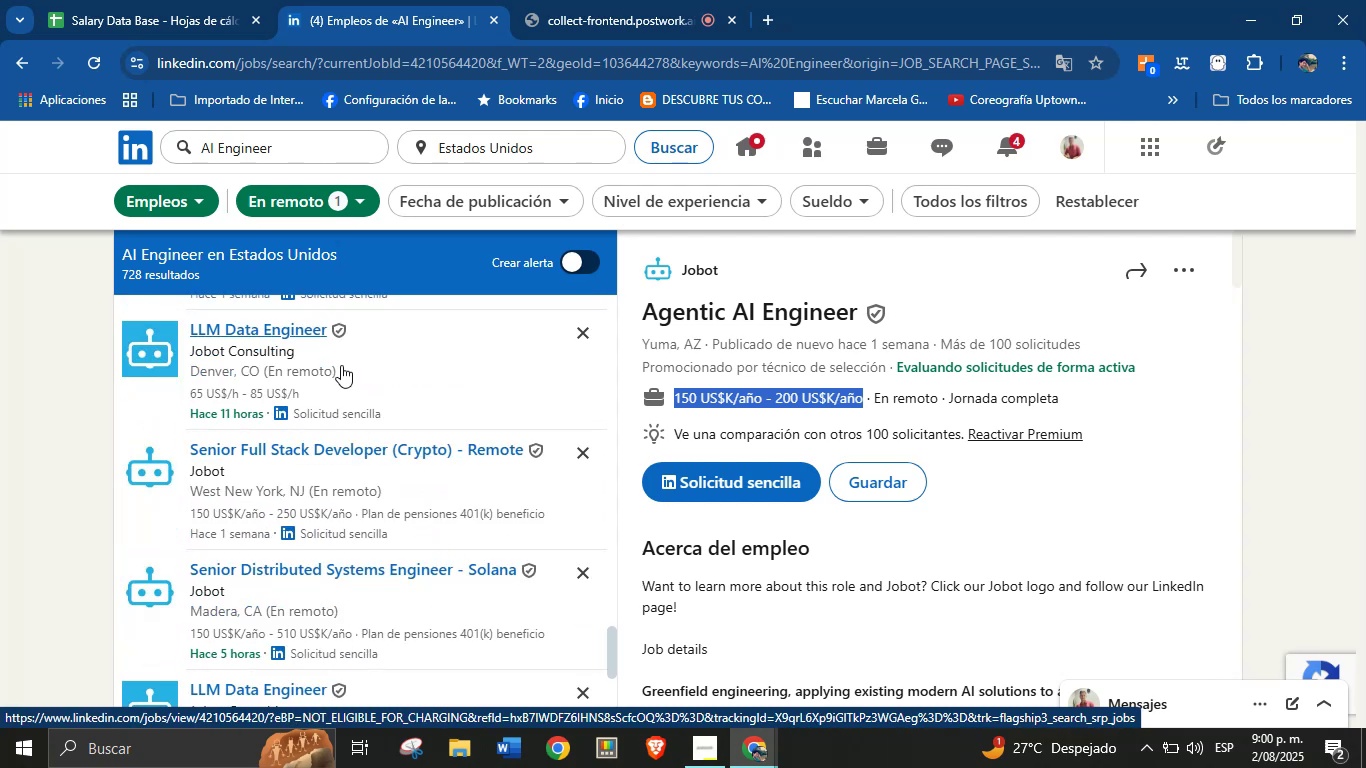 
left_click([256, 331])
 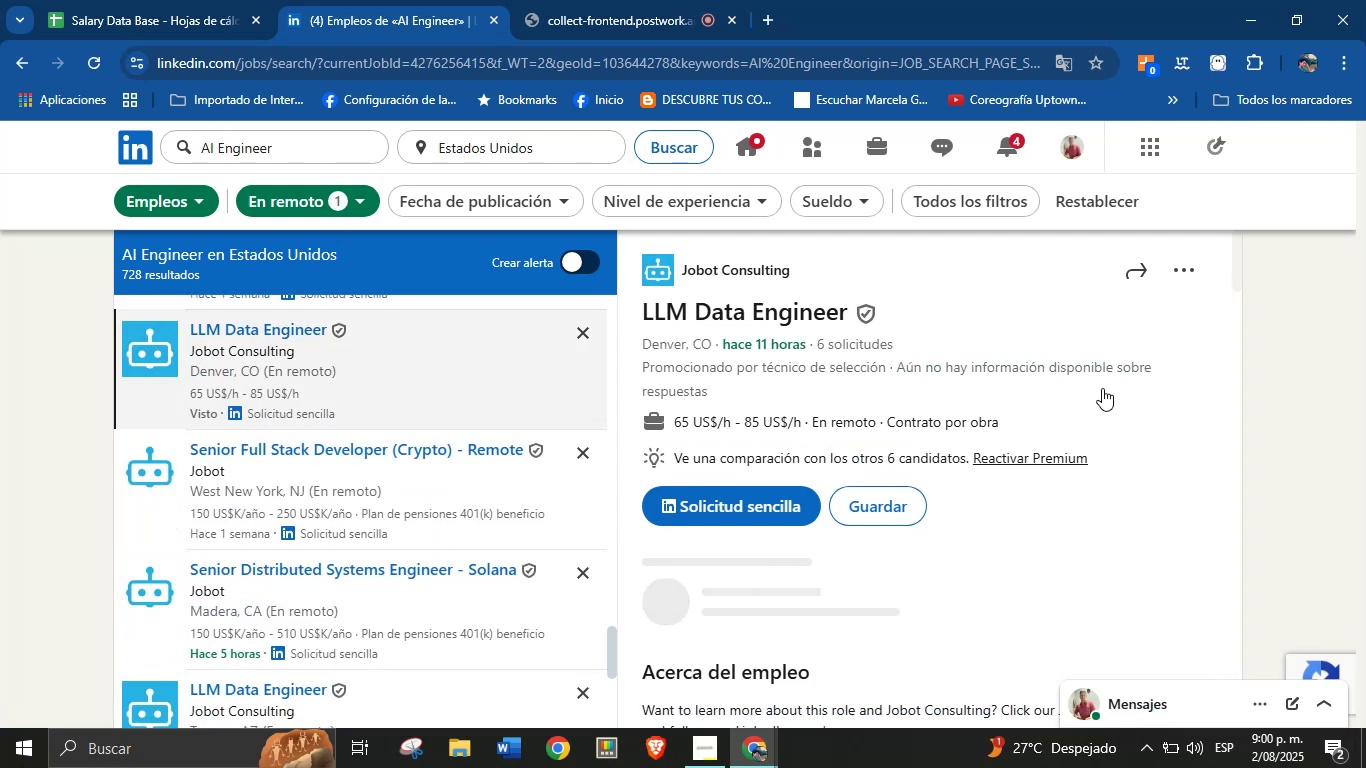 
left_click_drag(start_coordinate=[796, 273], to_coordinate=[682, 261])
 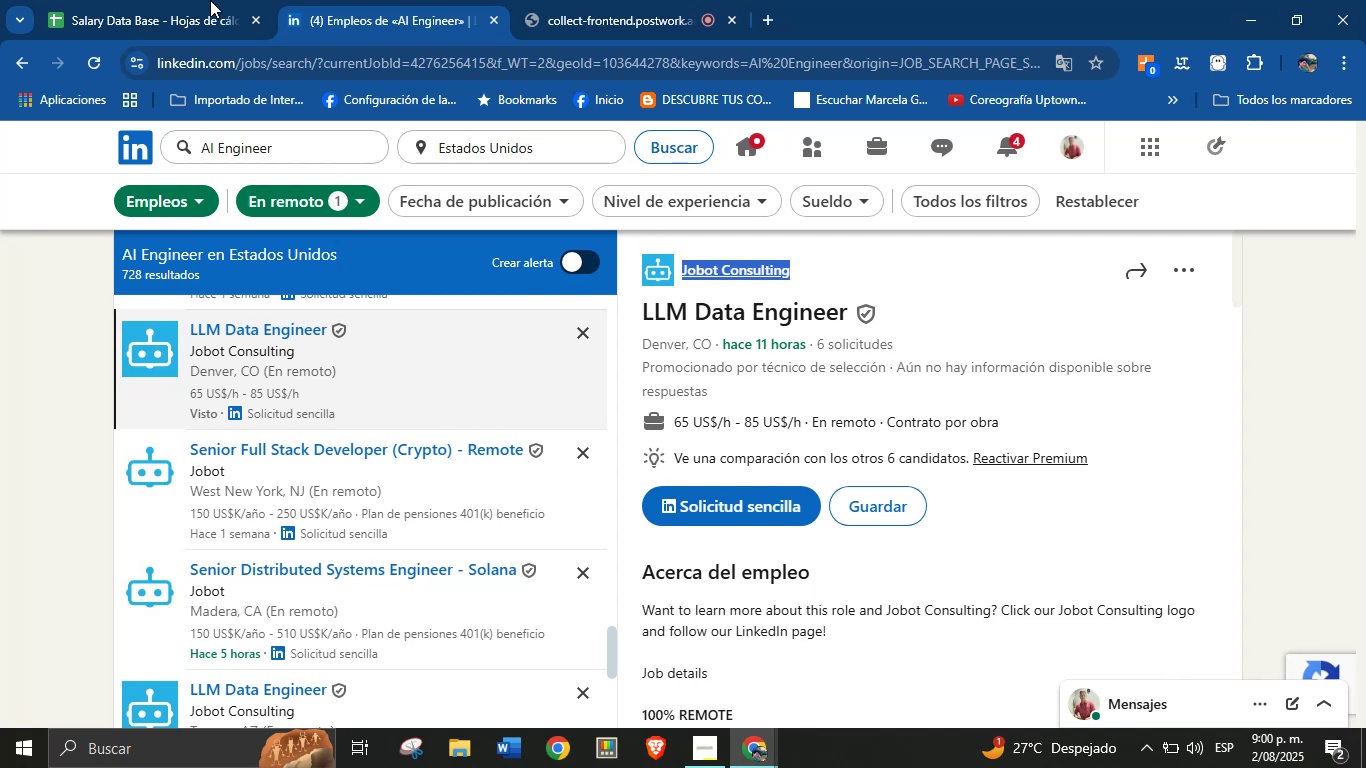 
key(Control+C)
 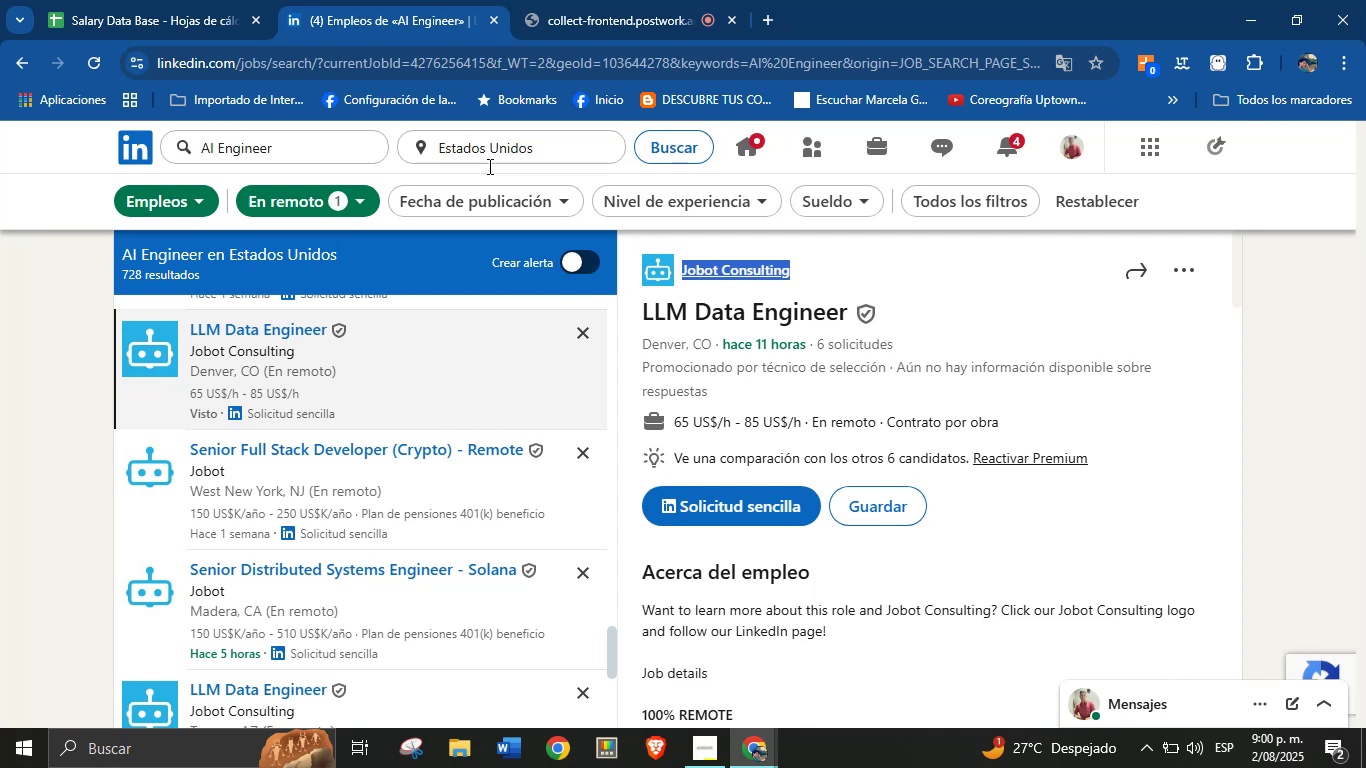 
left_click([210, 0])
 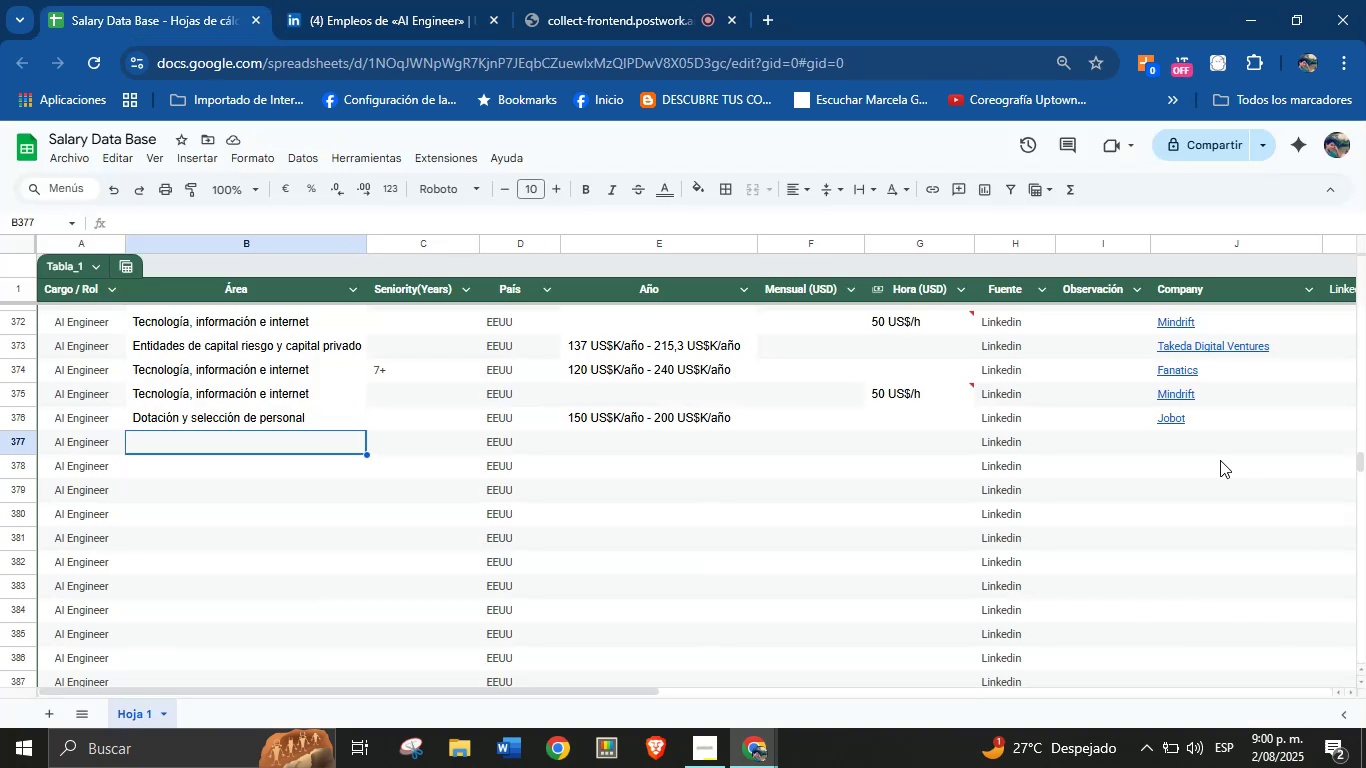 
left_click([1171, 445])
 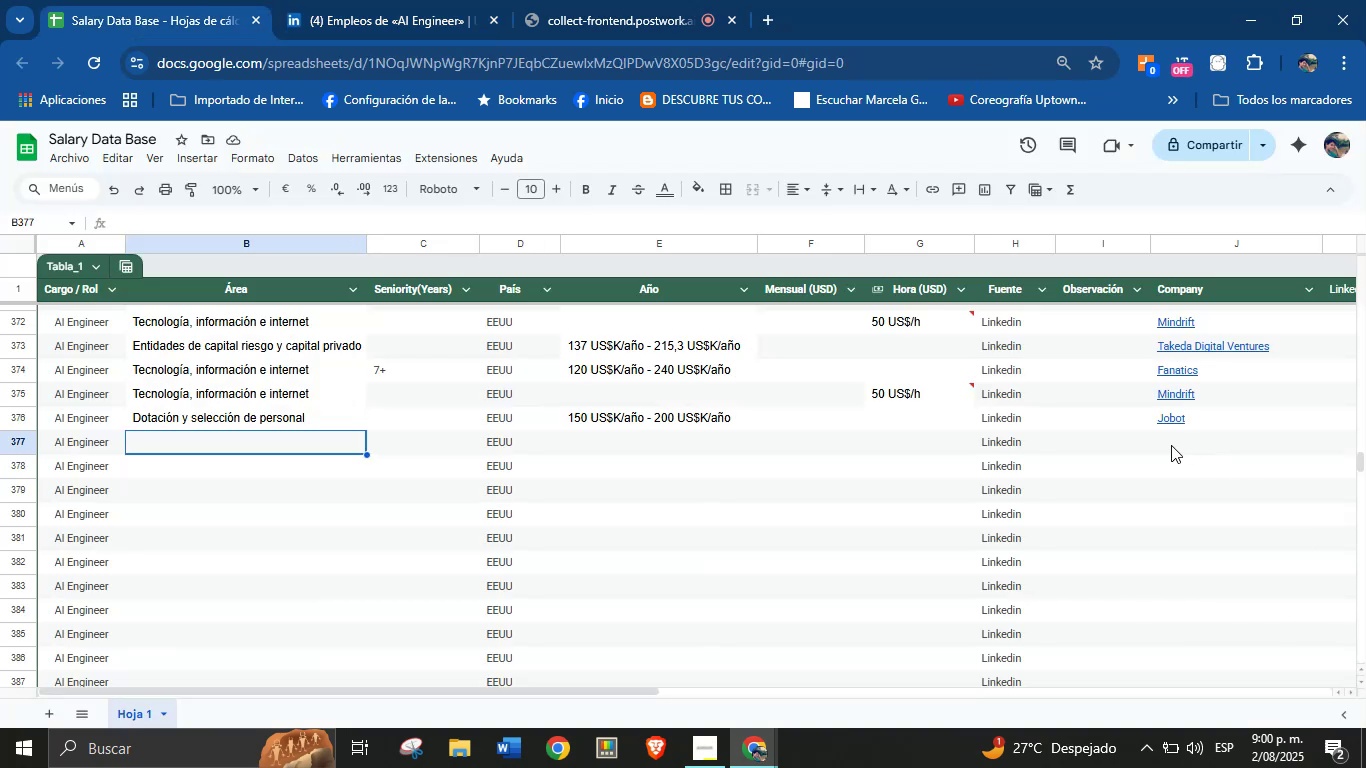 
key(Control+V)
 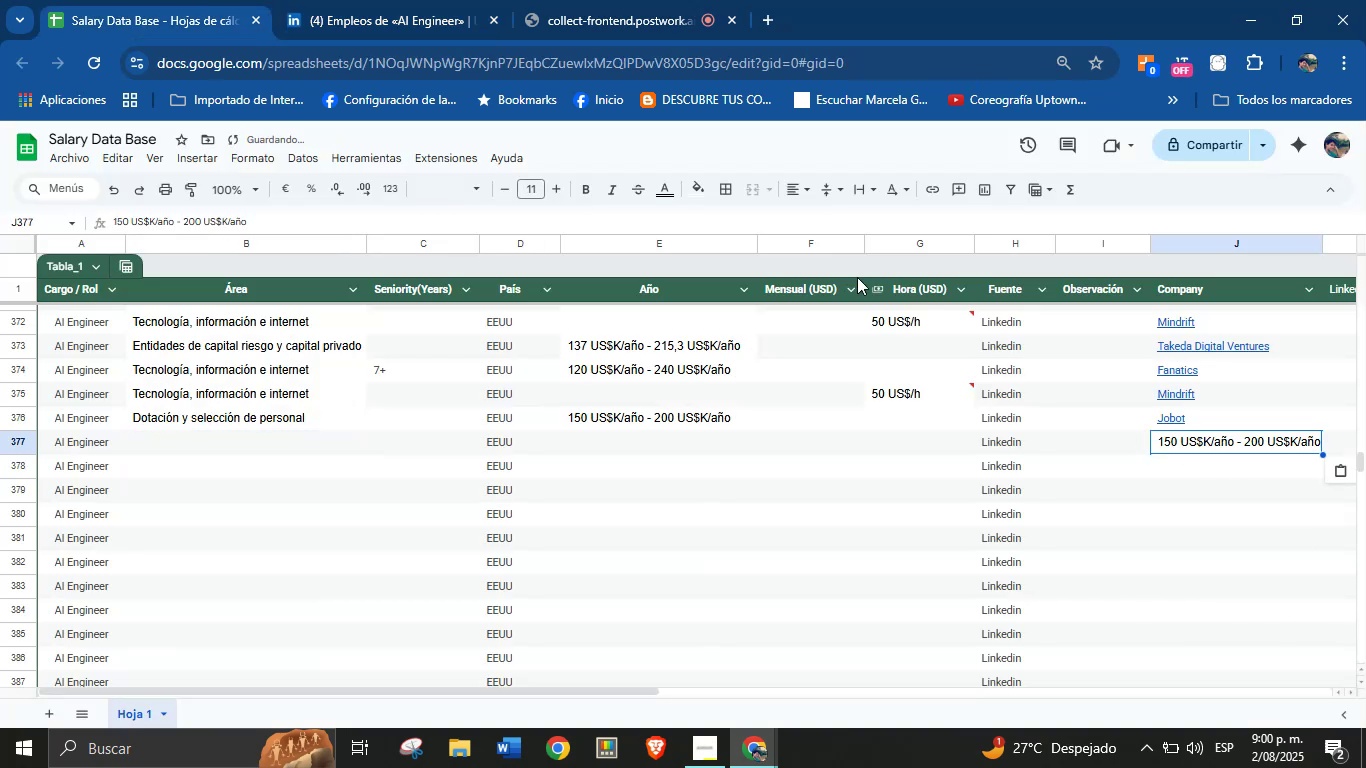 
key(Control+Z)
 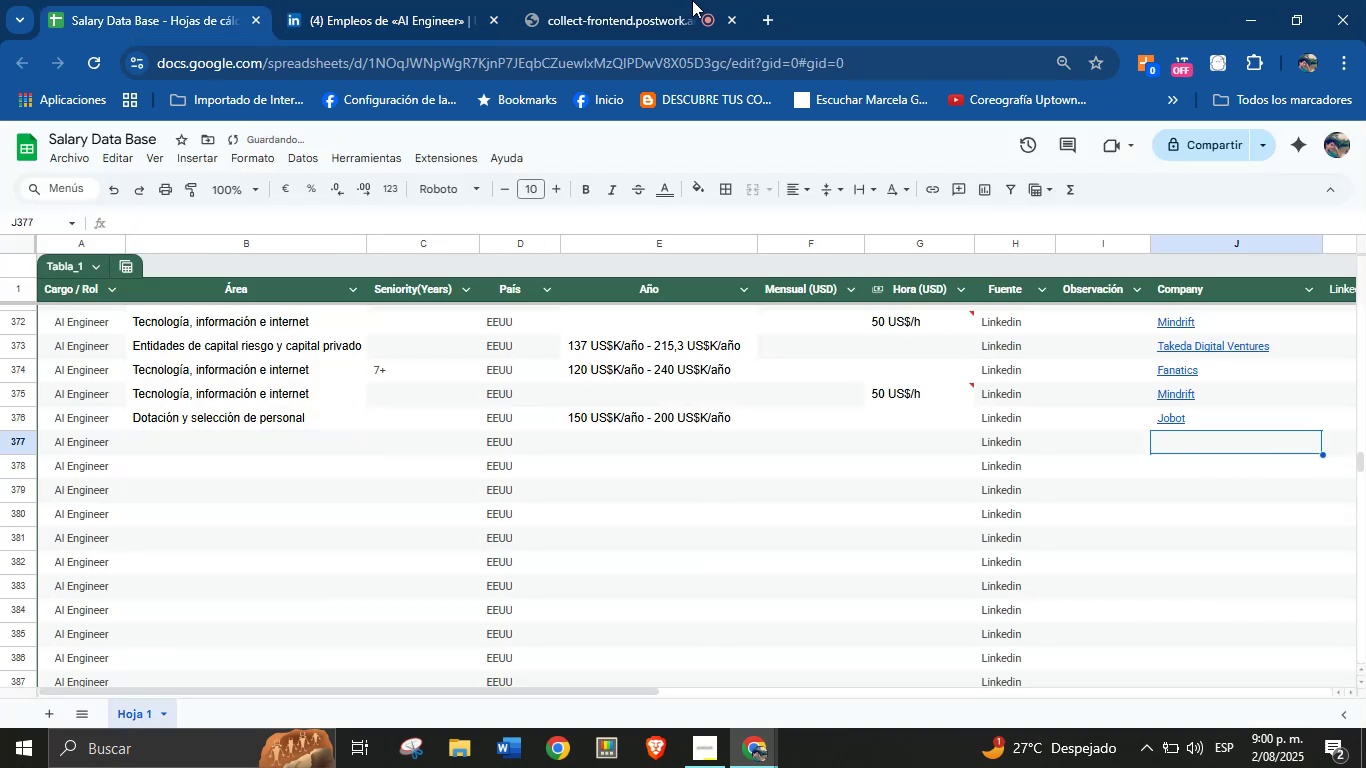 
left_click([489, 0])
 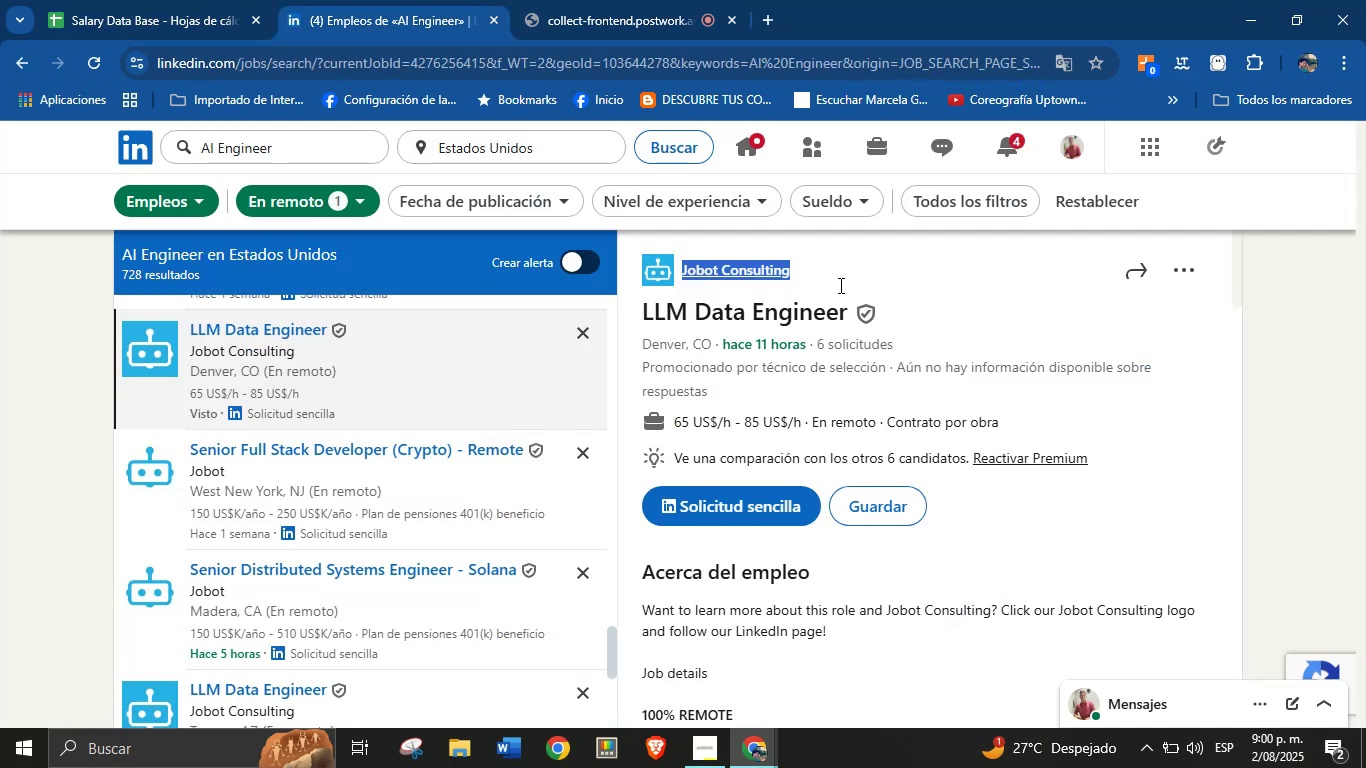 
double_click([794, 265])
 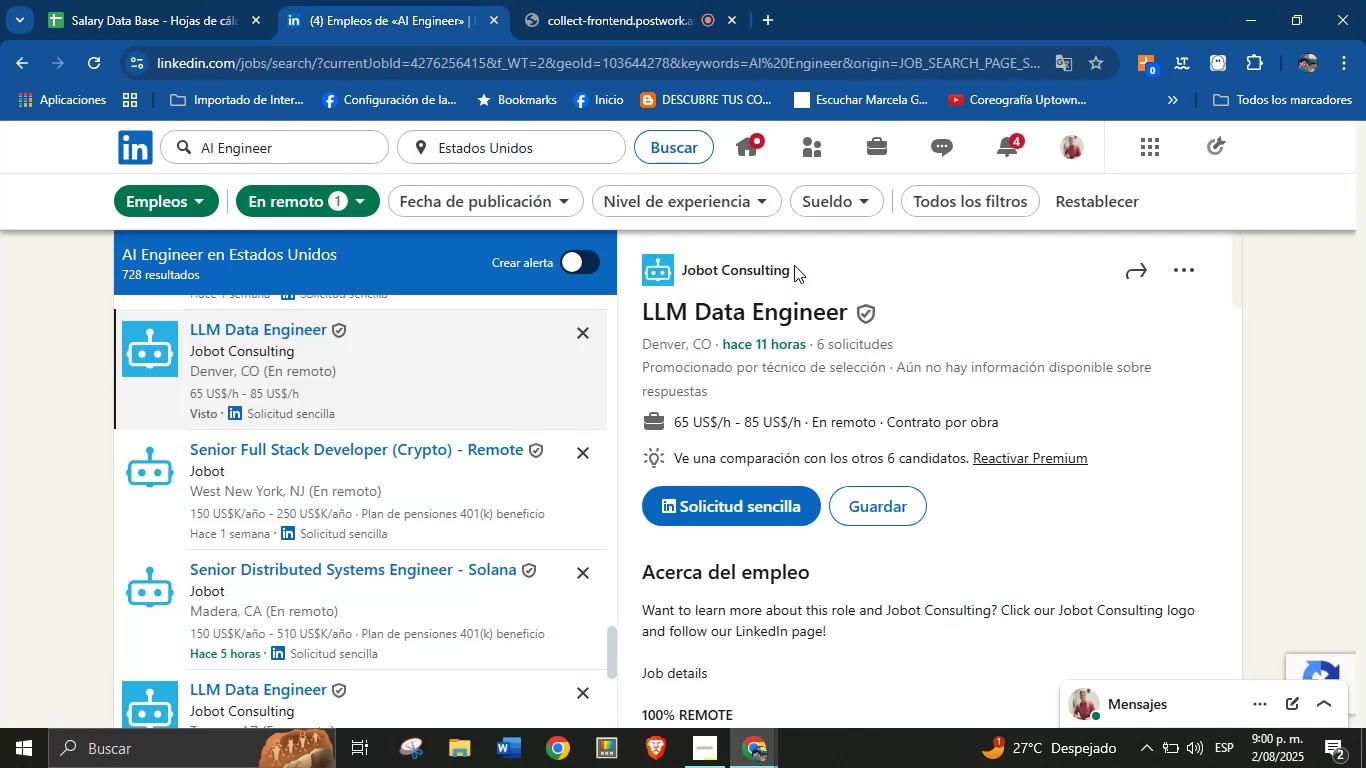 
left_click_drag(start_coordinate=[796, 272], to_coordinate=[682, 271])
 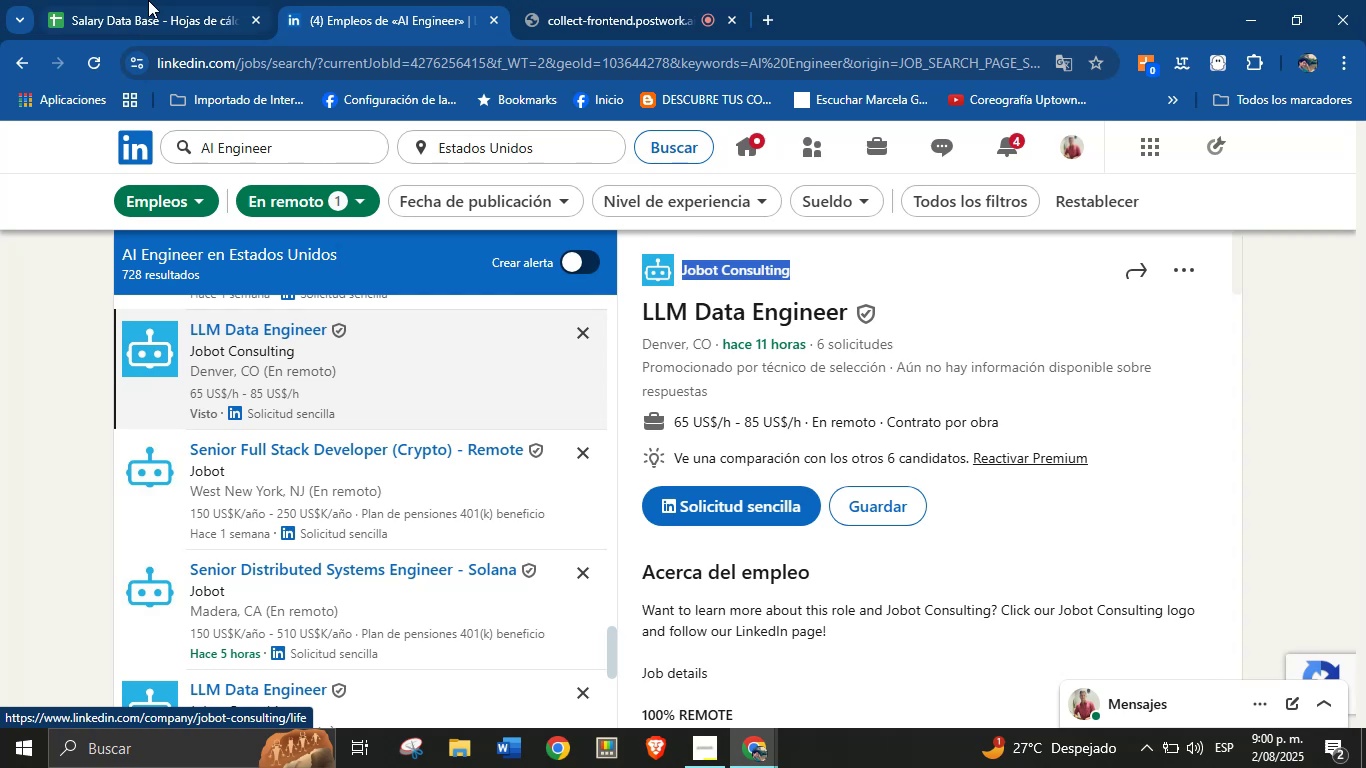 
key(Control+C)
 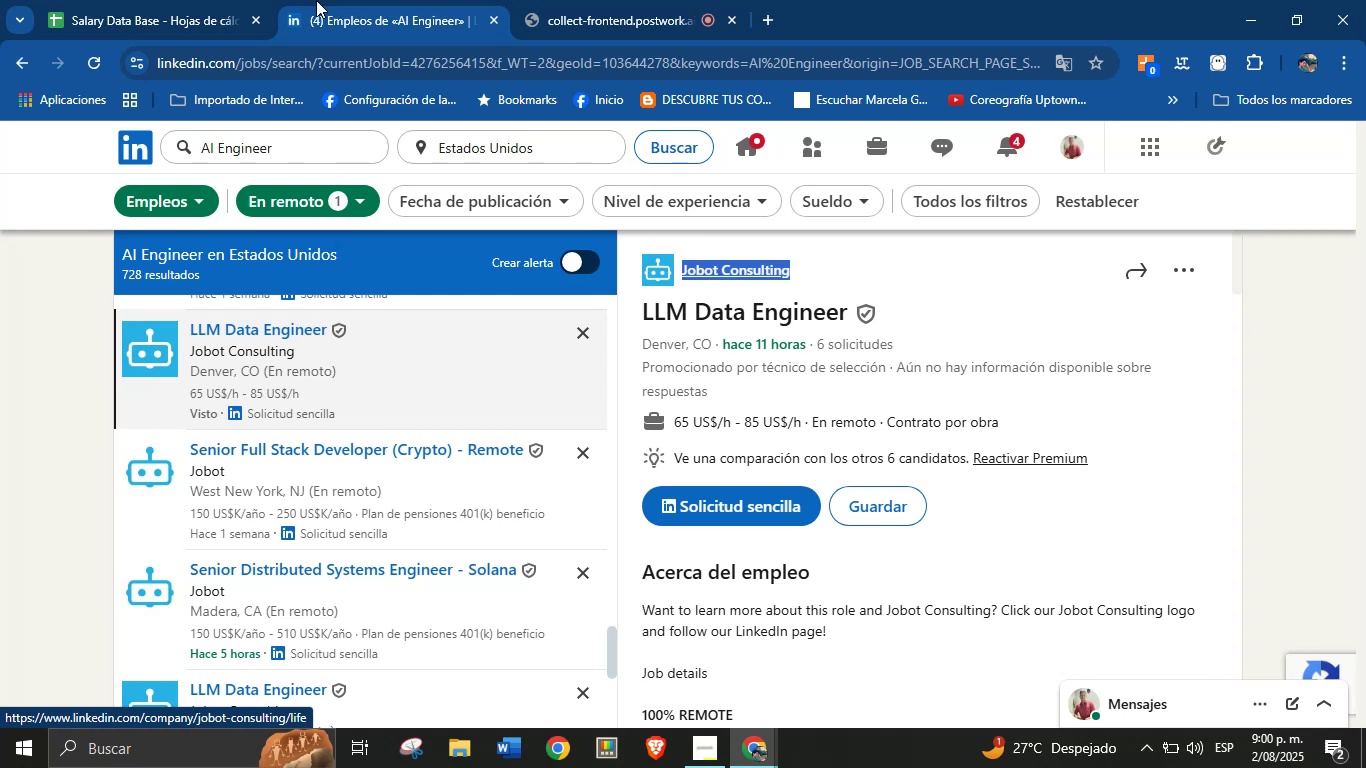 
left_click([148, 0])
 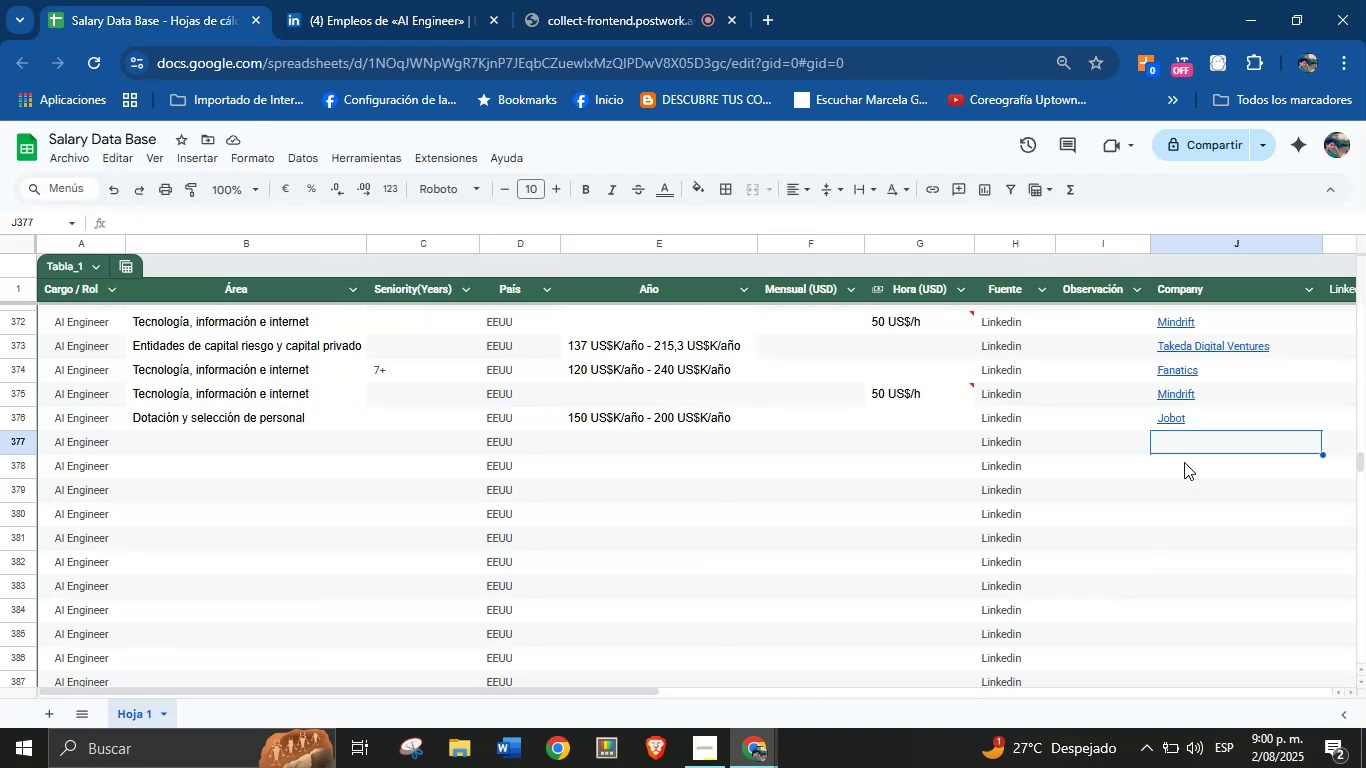 
left_click([1189, 438])
 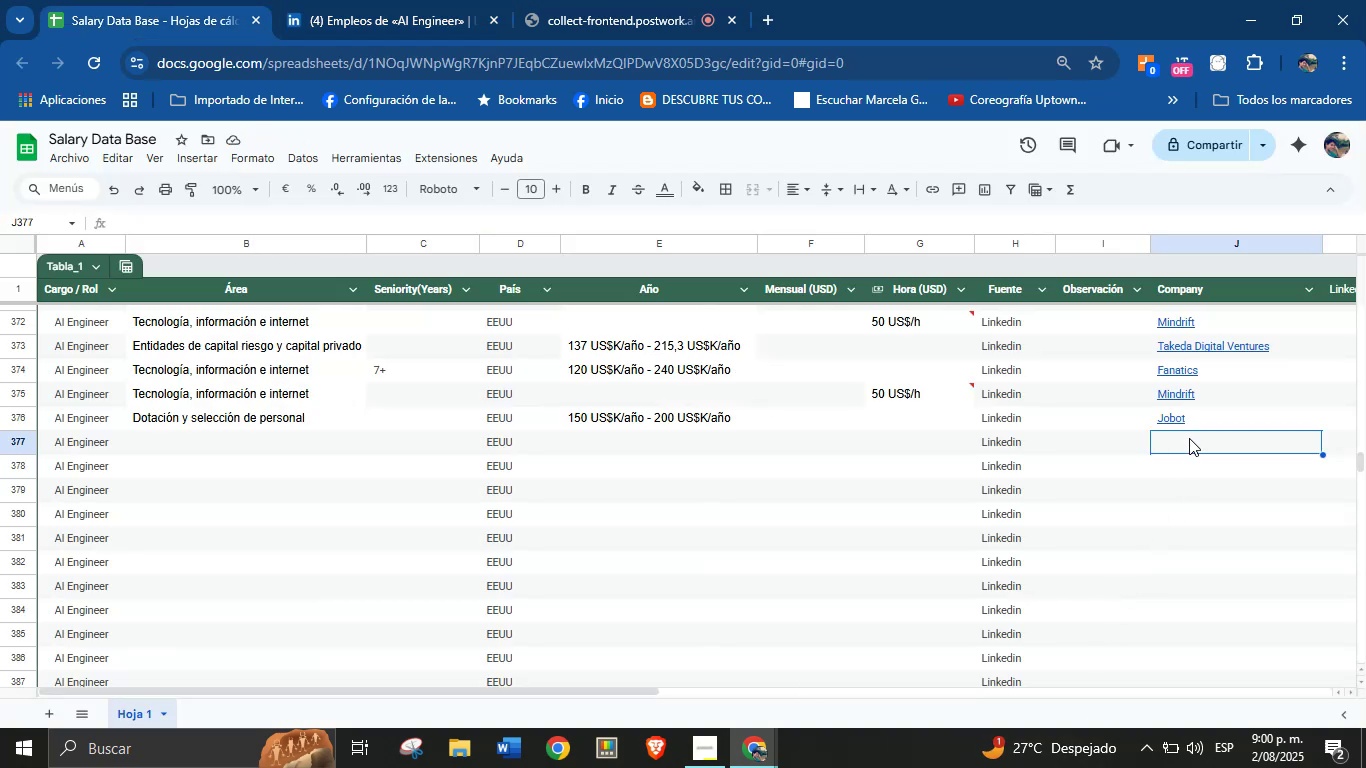 
key(Control+V)
 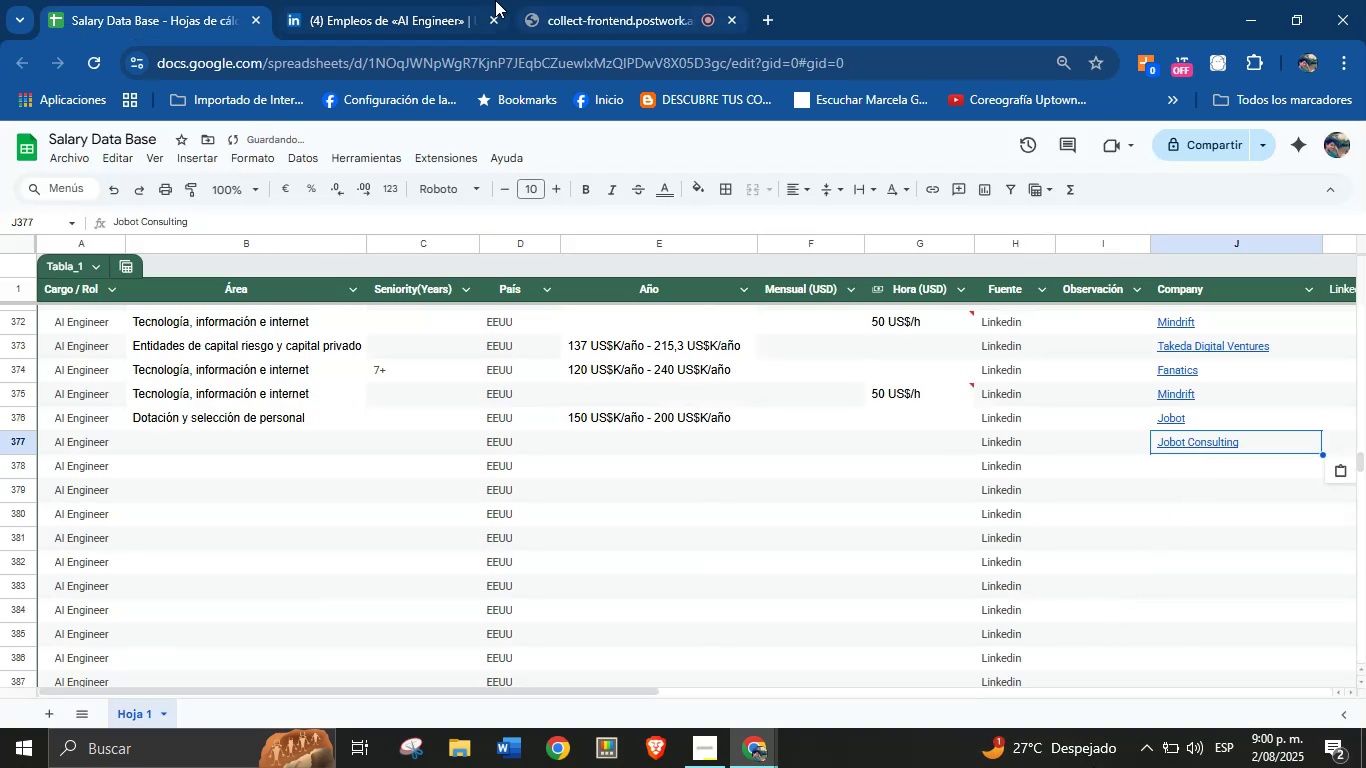 
scroll: coordinate [826, 514], scroll_direction: down, amount: 33.0
 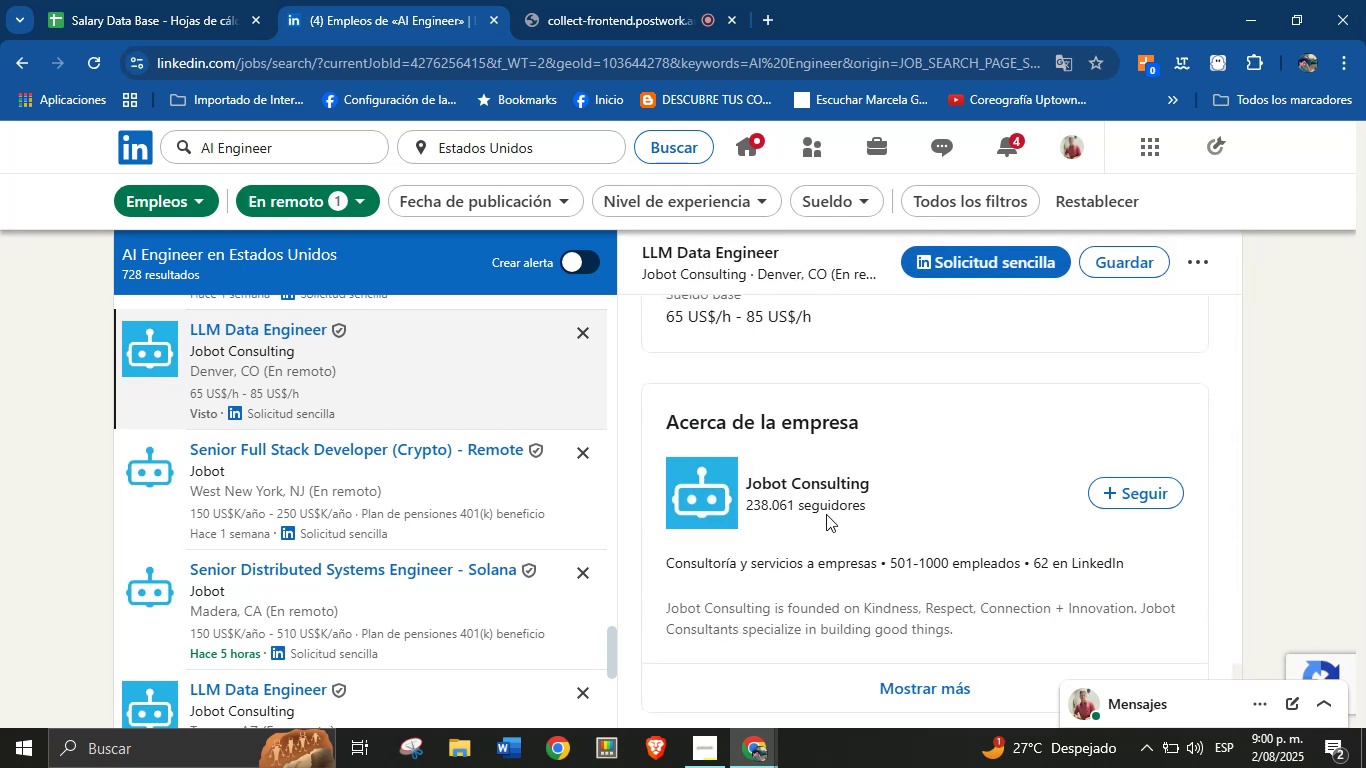 
scroll: coordinate [826, 514], scroll_direction: up, amount: 2.0
 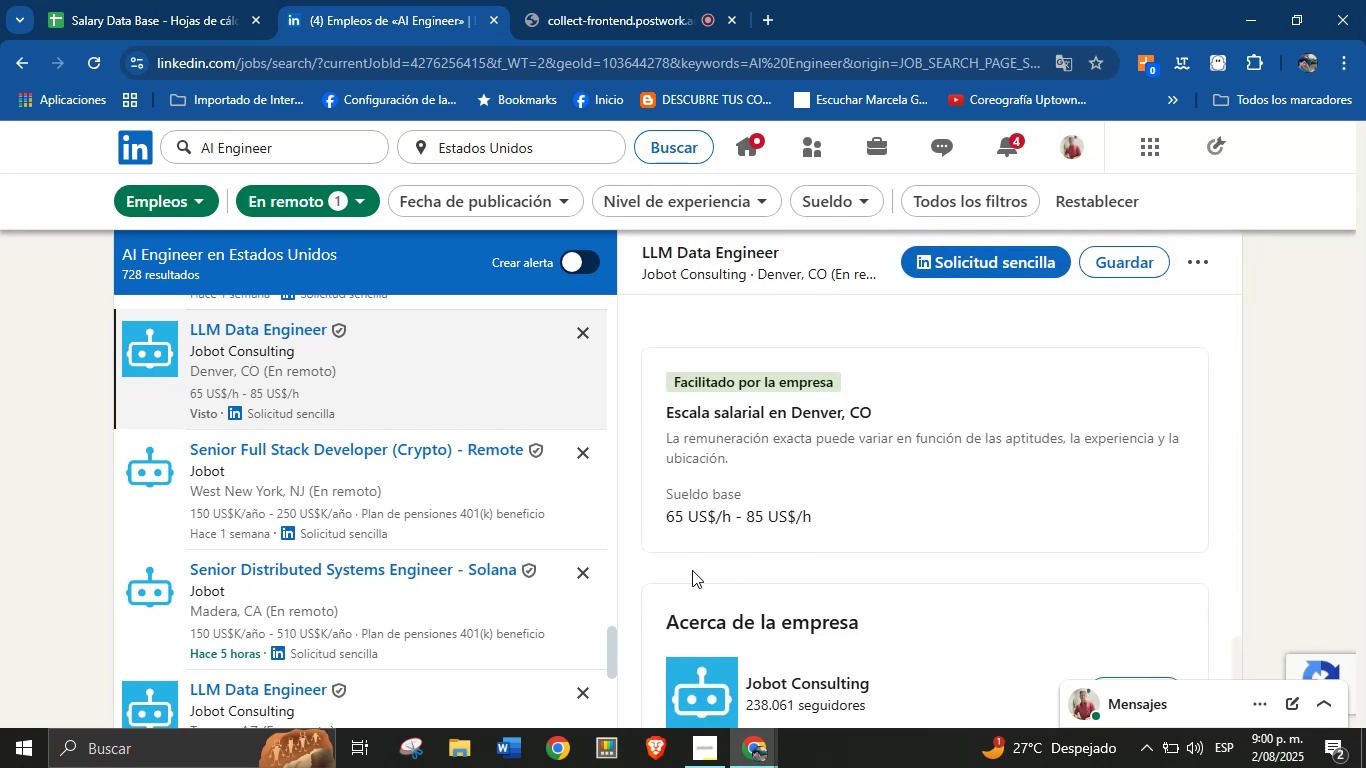 
scroll: coordinate [738, 536], scroll_direction: down, amount: 2.0
 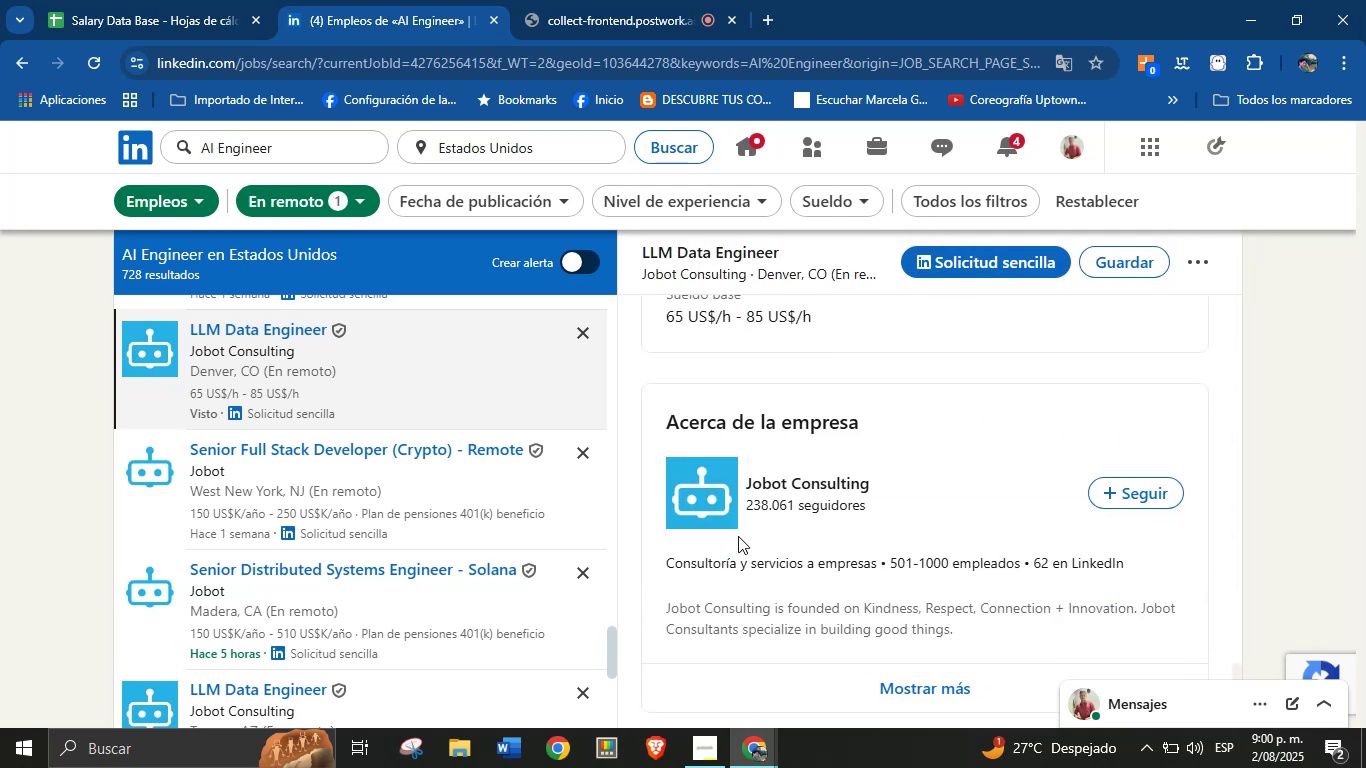 
left_click_drag(start_coordinate=[668, 561], to_coordinate=[879, 570])
 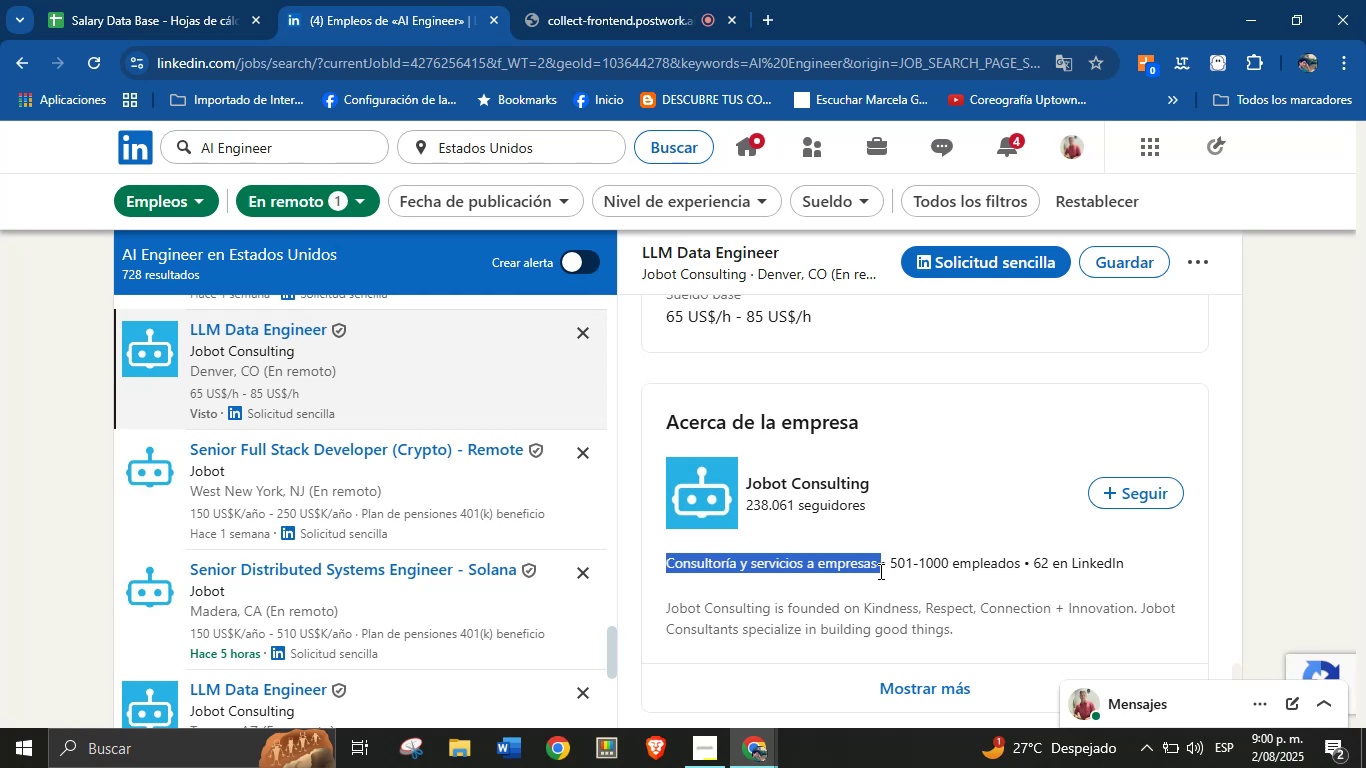 
key(Control+C)
 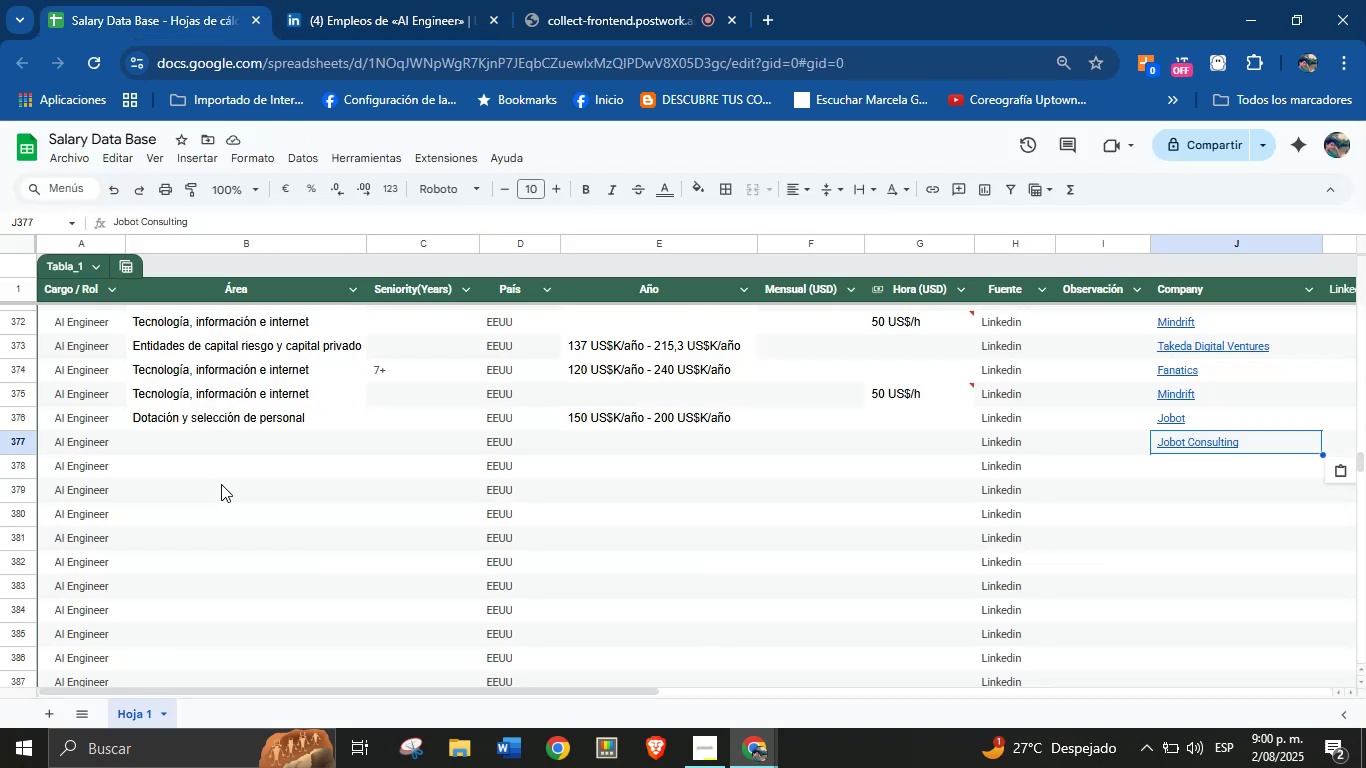 
key(Control+V)
 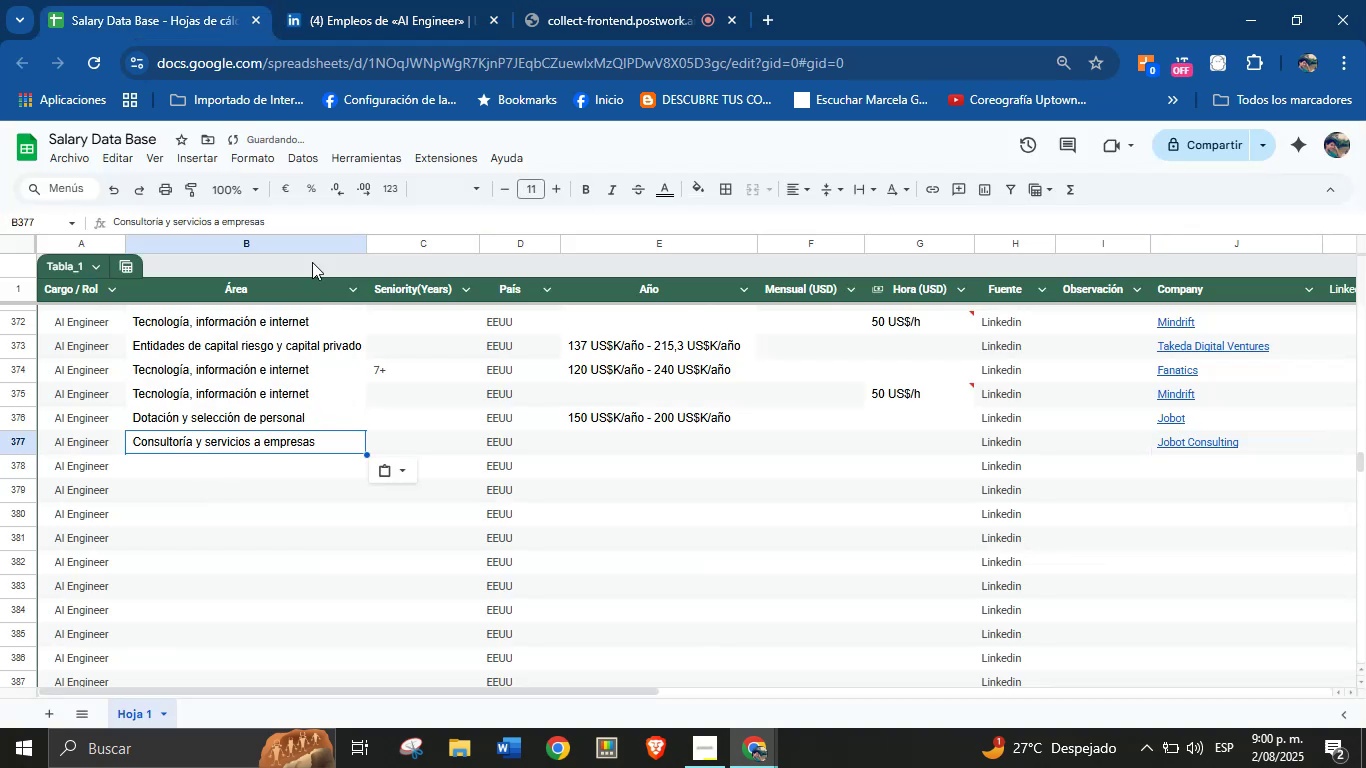 
left_click([439, 0])
 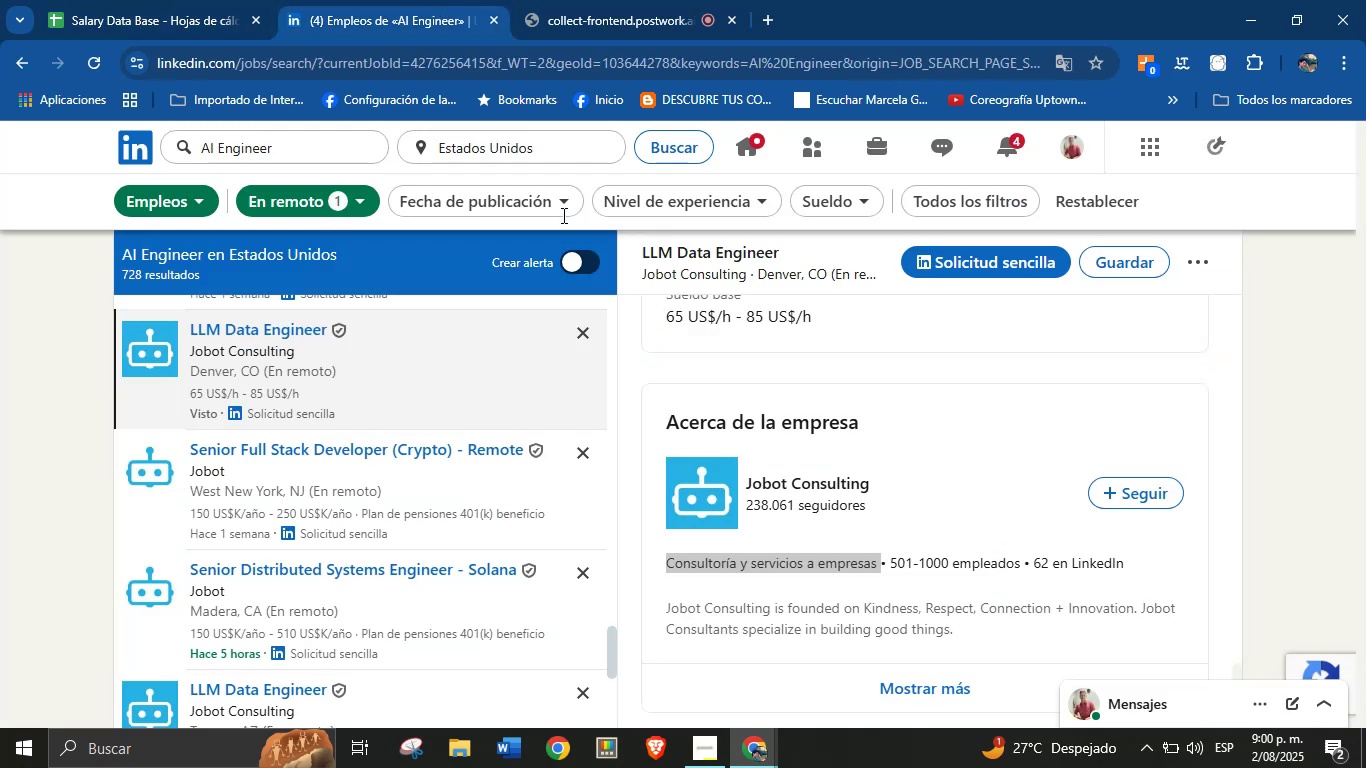 
scroll: coordinate [800, 524], scroll_direction: up, amount: 14.0
 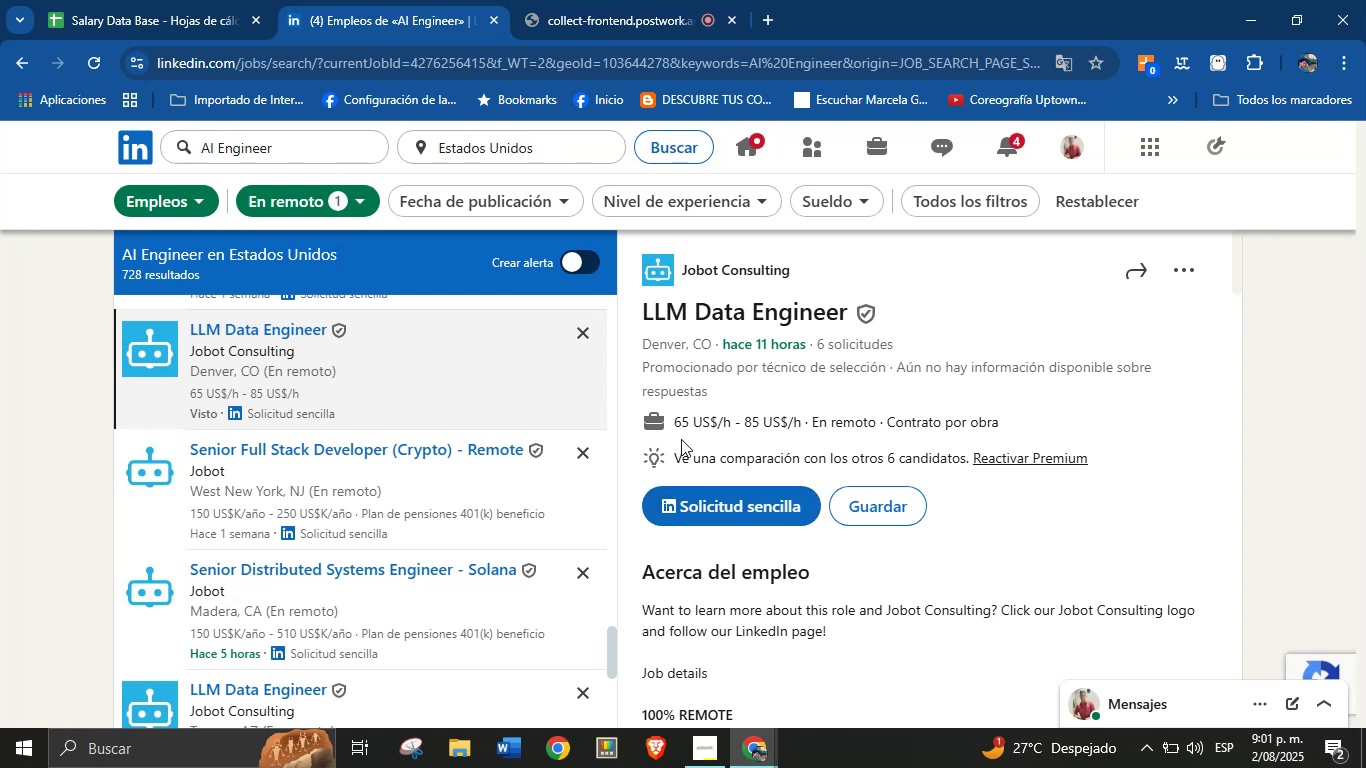 
left_click_drag(start_coordinate=[671, 424], to_coordinate=[806, 427])
 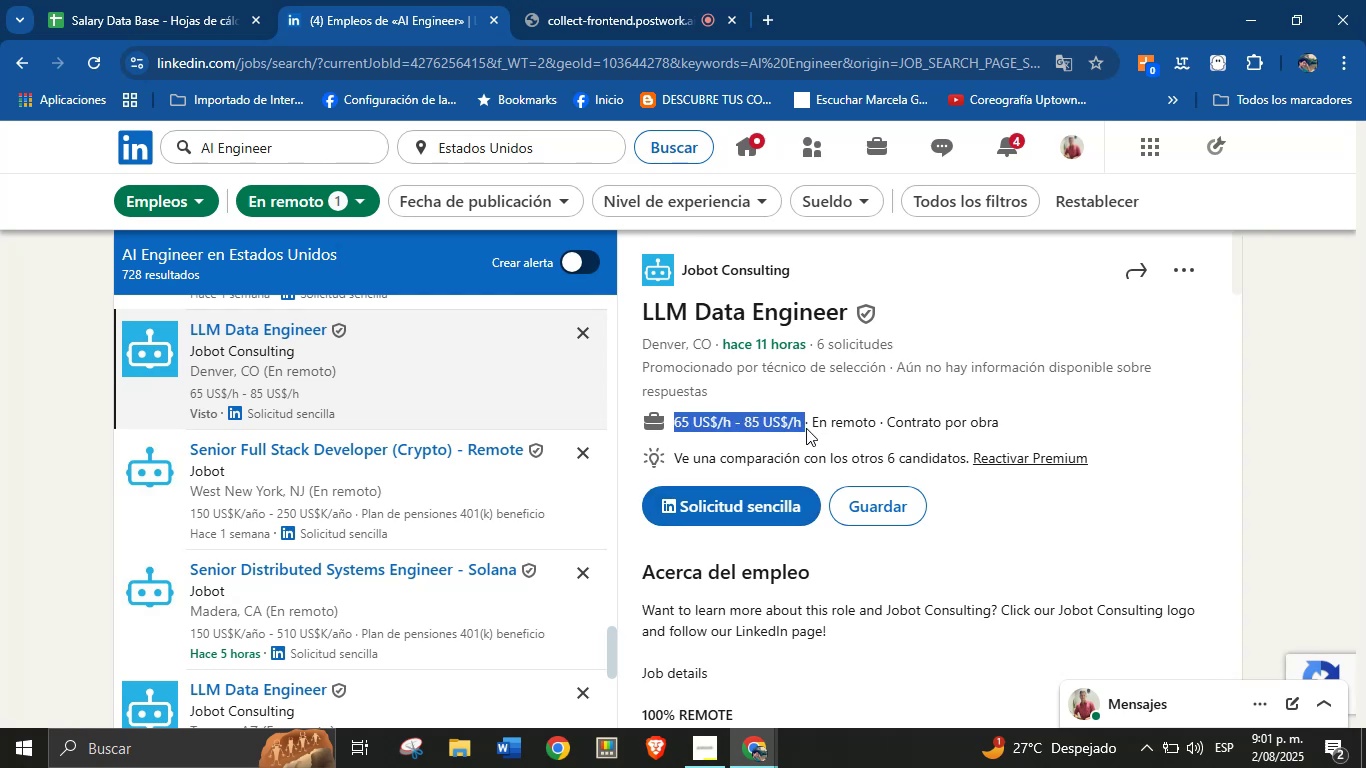 
key(Control+C)
 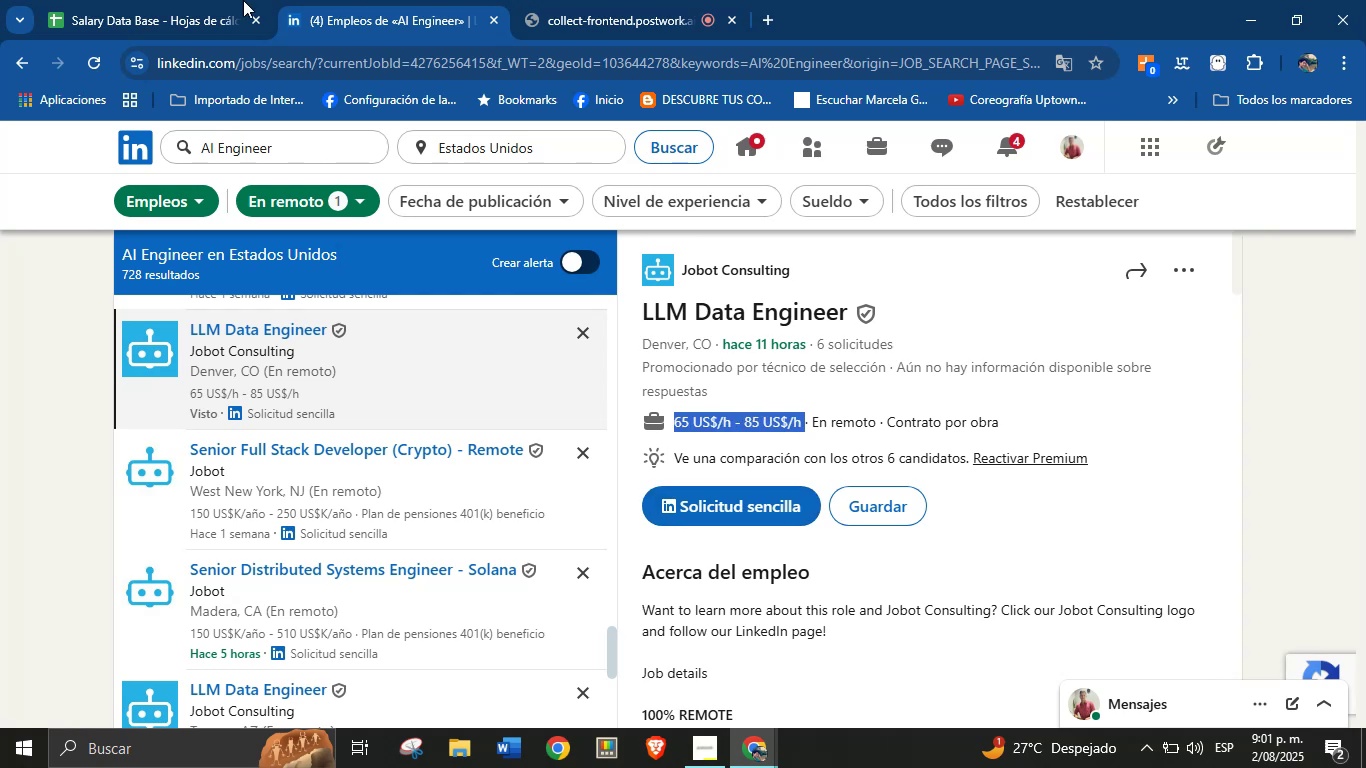 
left_click([185, 0])
 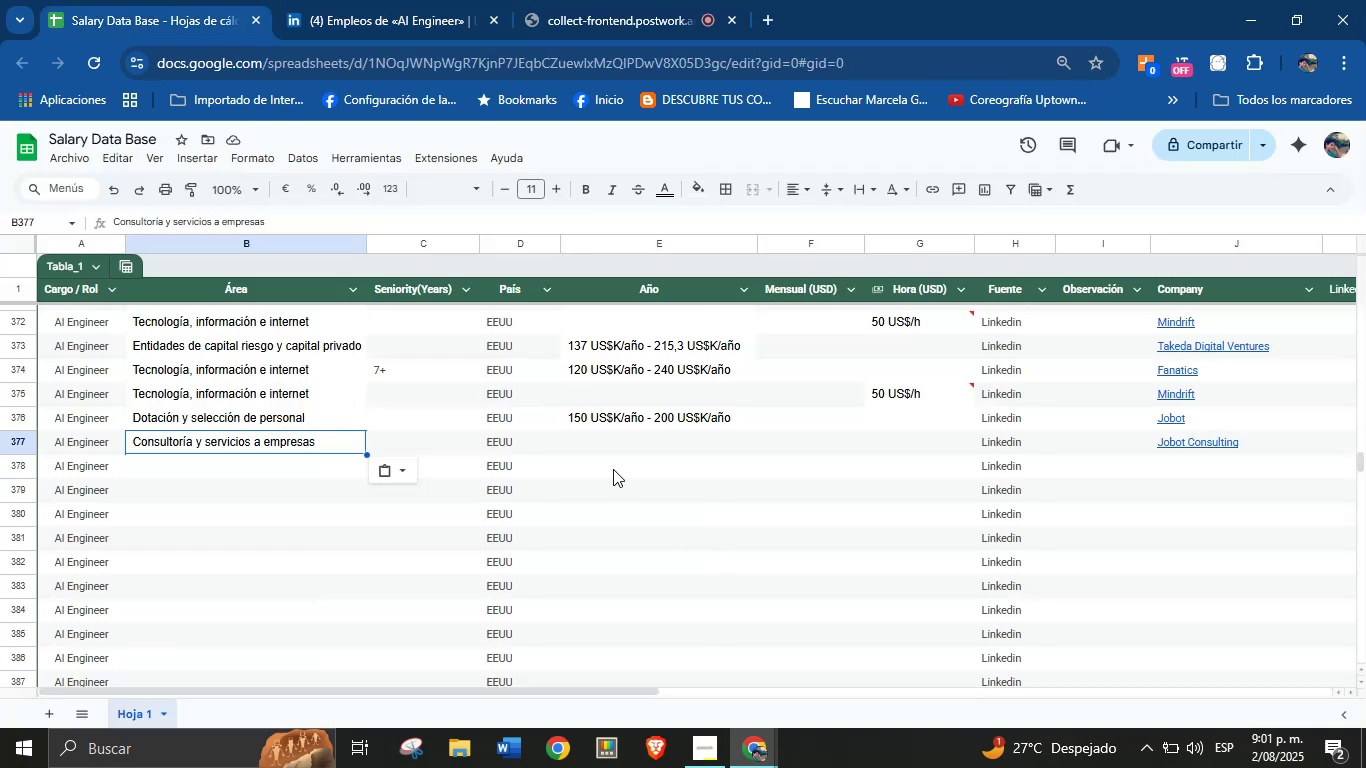 
left_click([612, 439])
 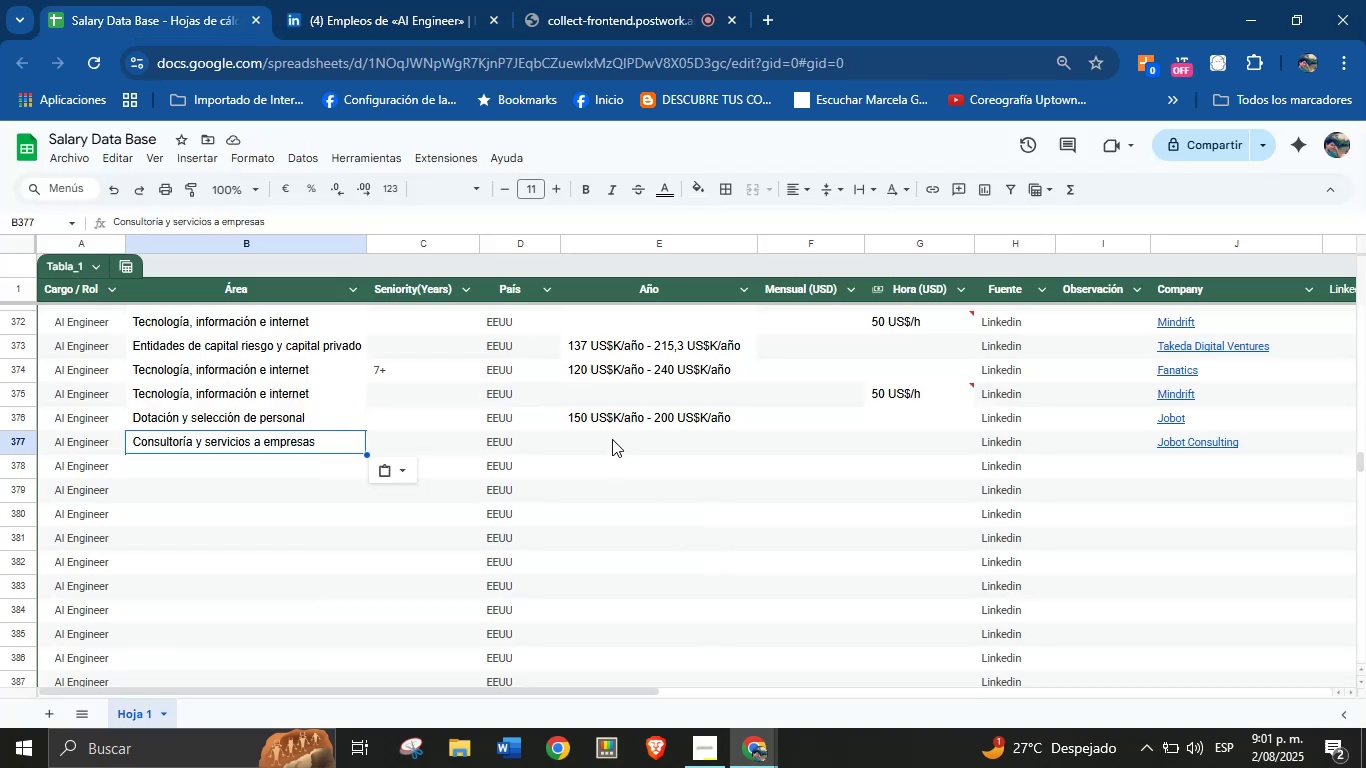 
hold_key(key=ControlLeft, duration=0.83)
 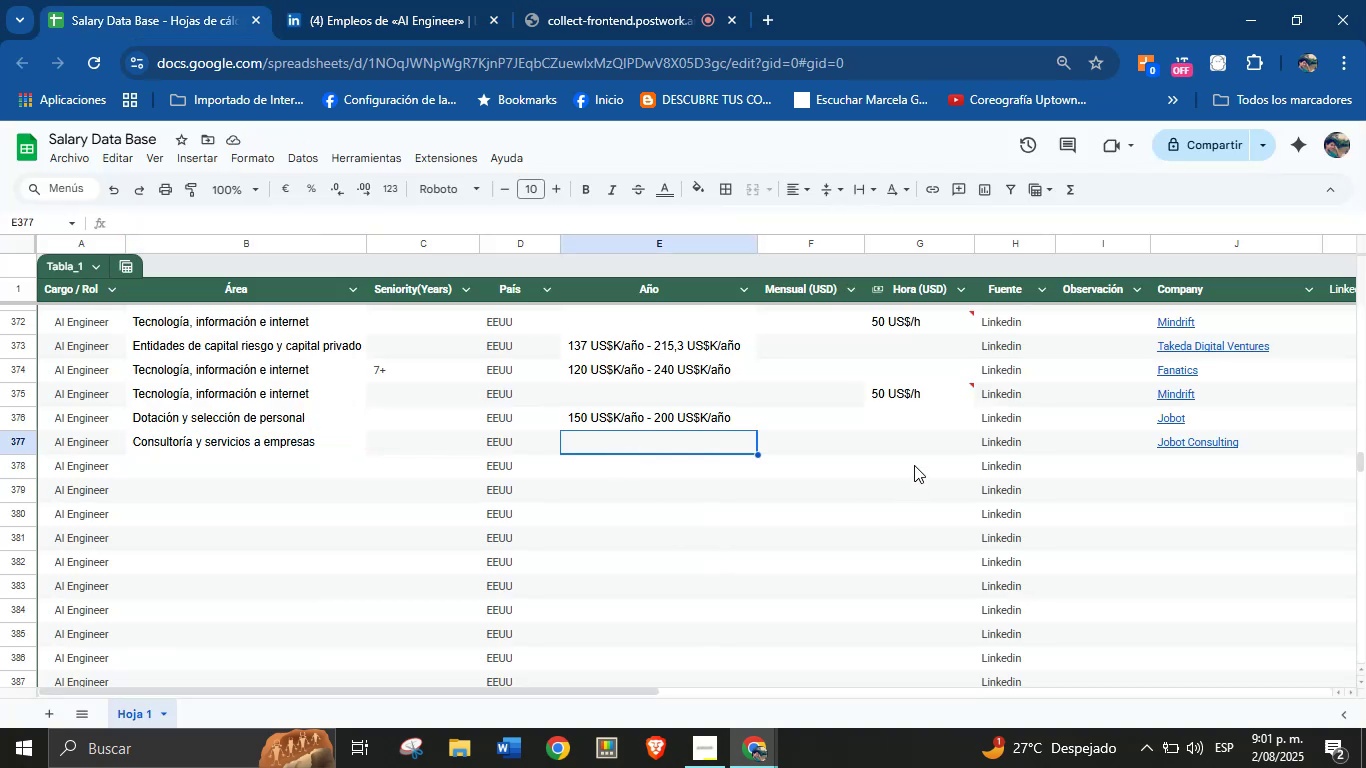 
left_click([909, 451])
 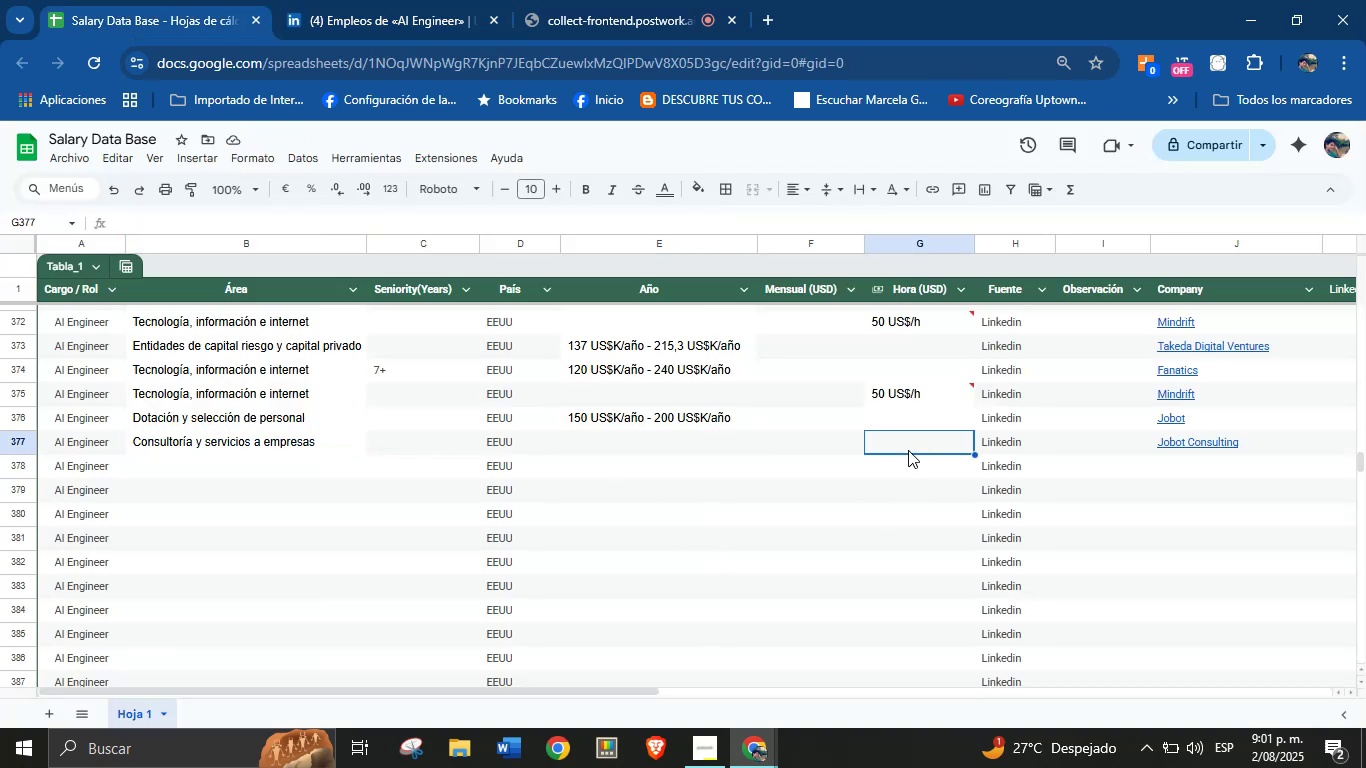 
key(Control+V)
 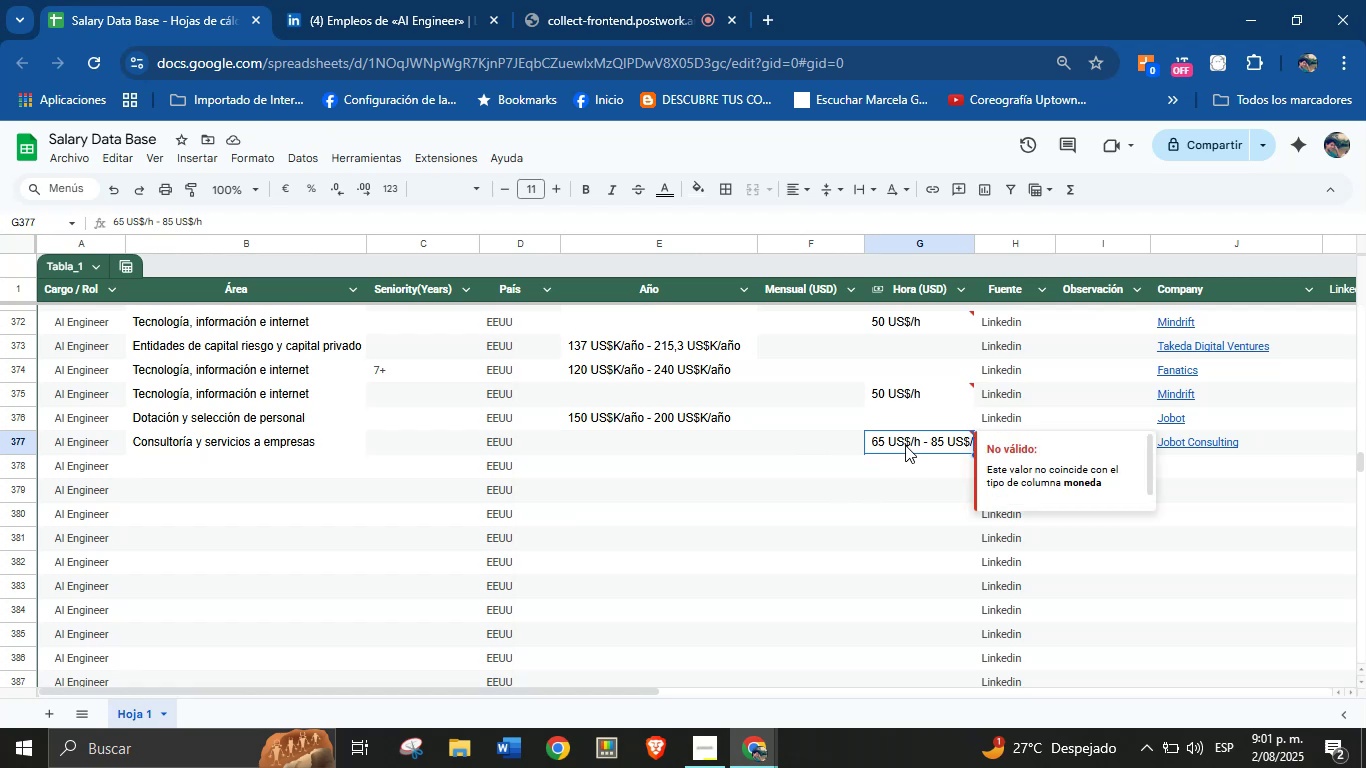 
wait(7.77)
 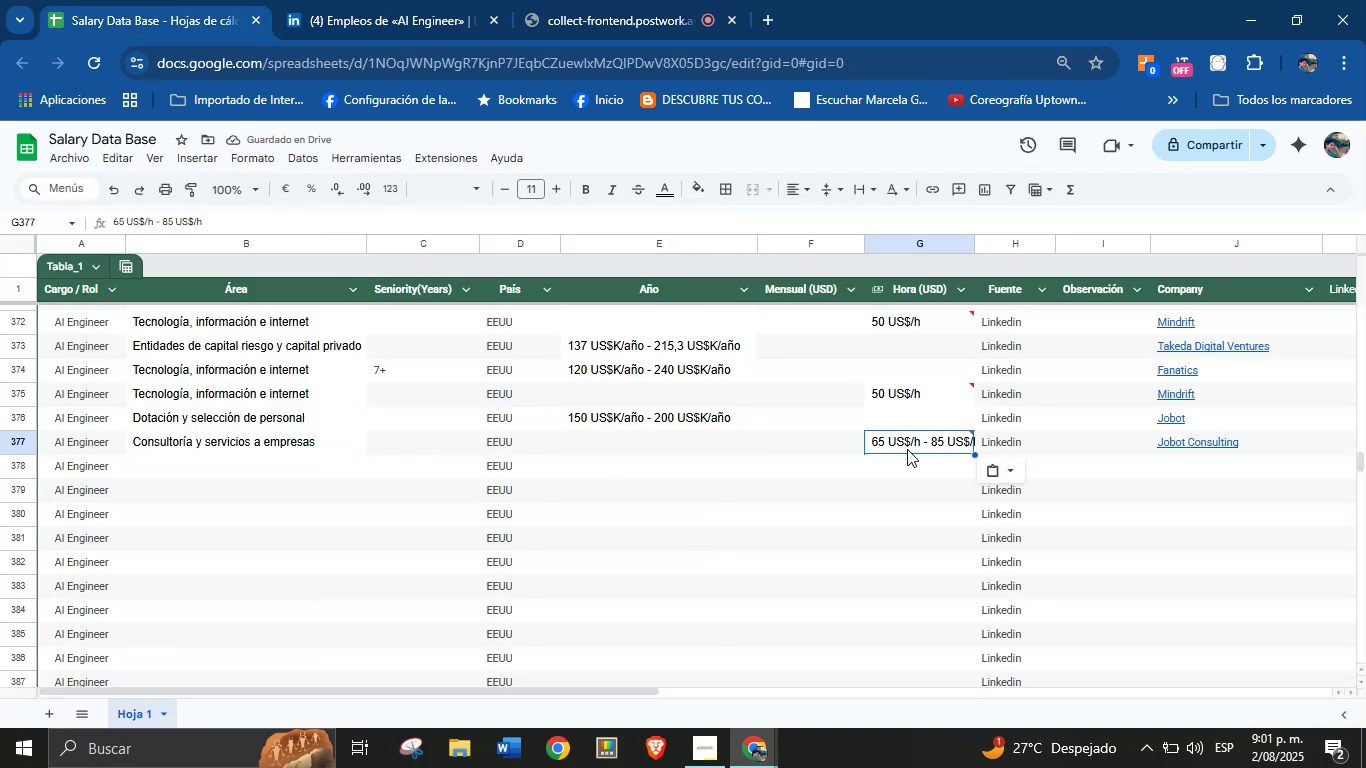 
left_click([288, 472])
 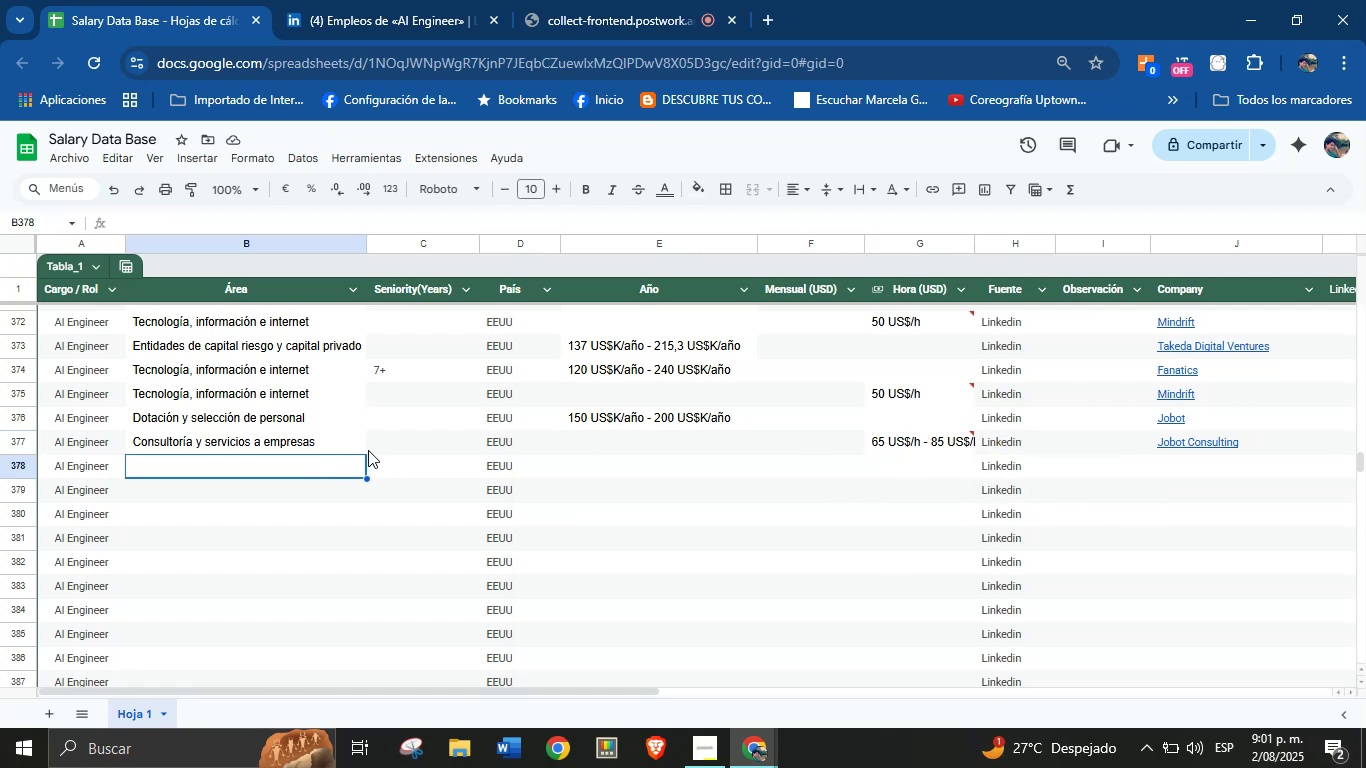 
left_click([371, 446])
 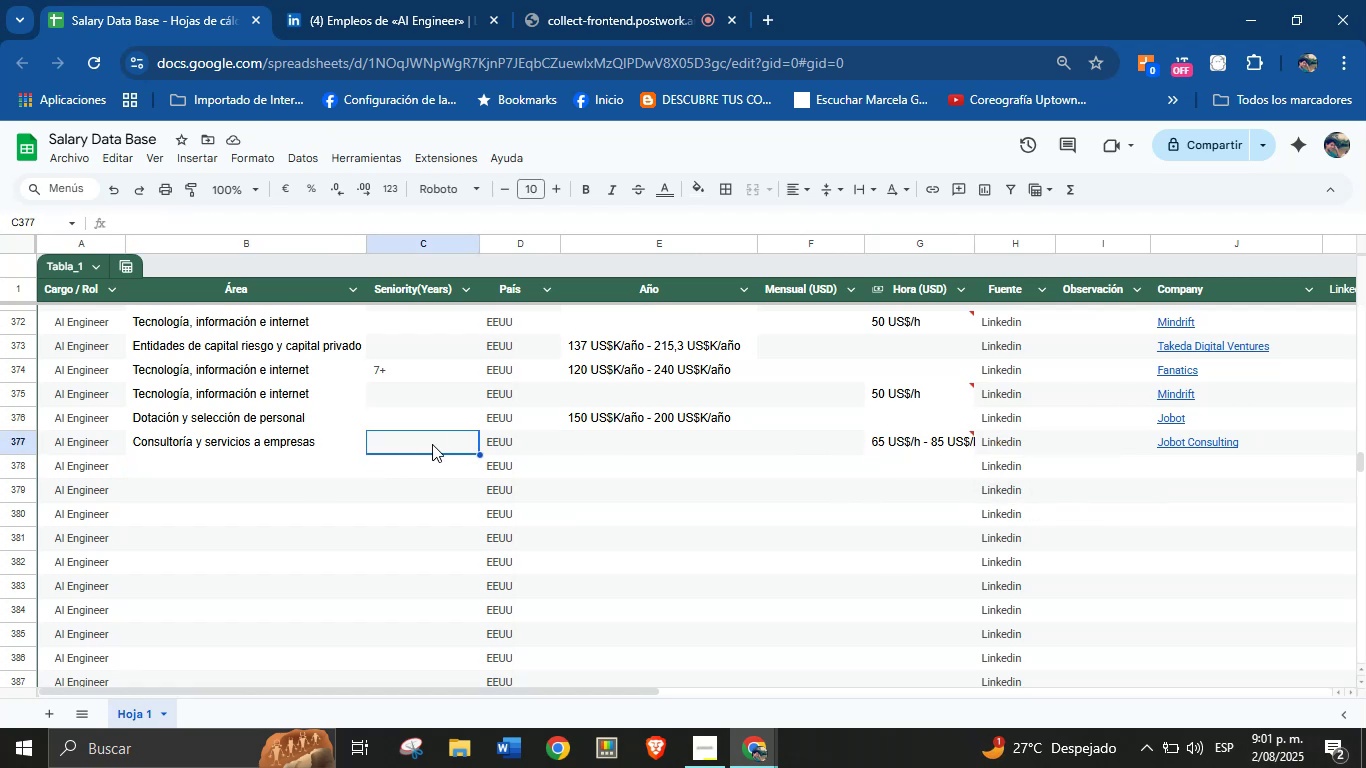 
left_click([274, 441])
 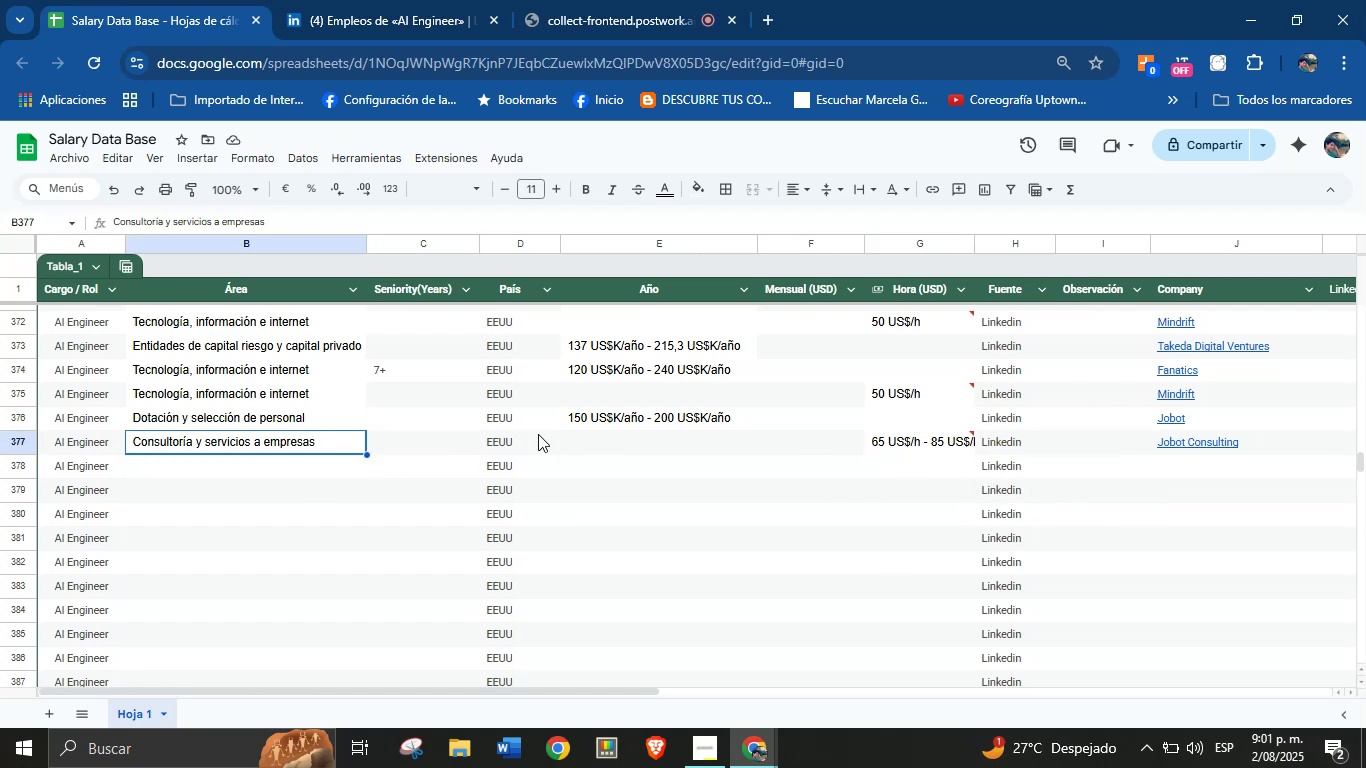 
left_click([614, 443])
 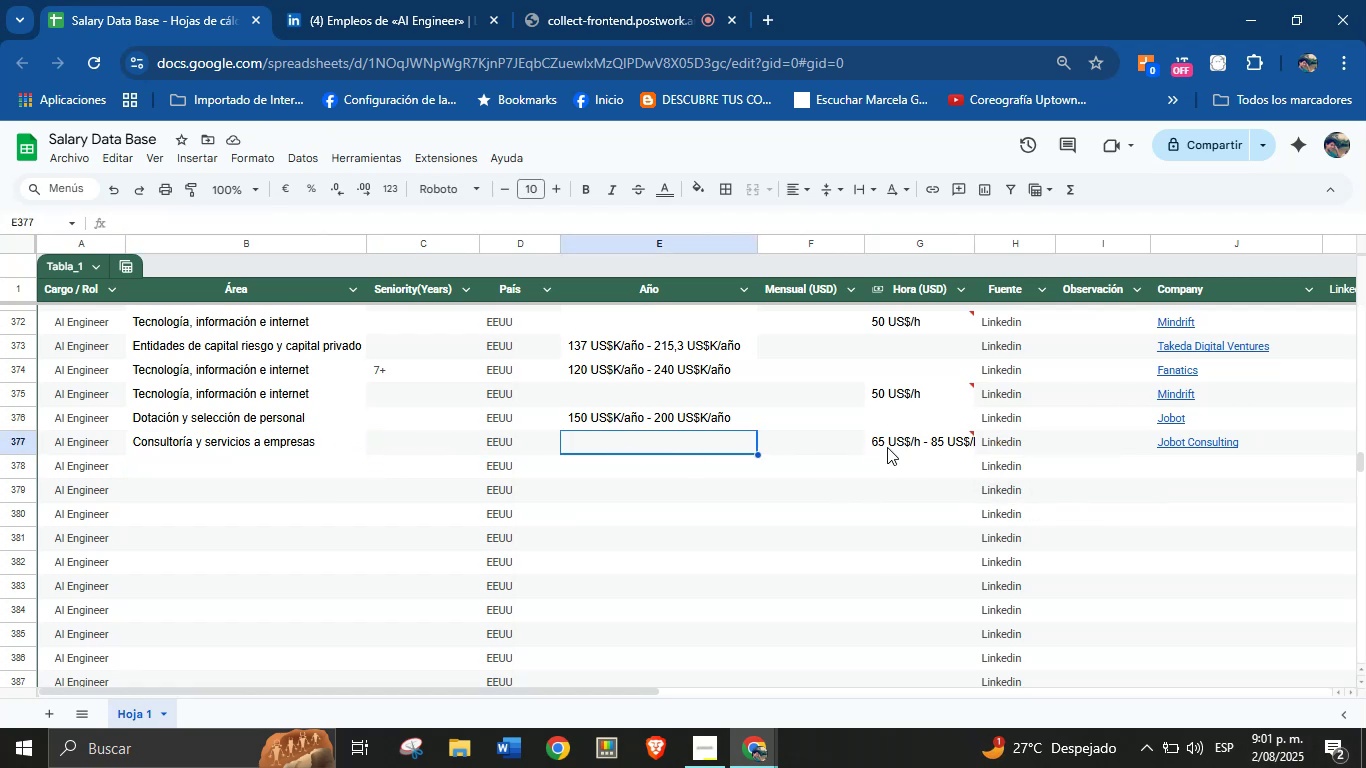 
left_click([943, 443])
 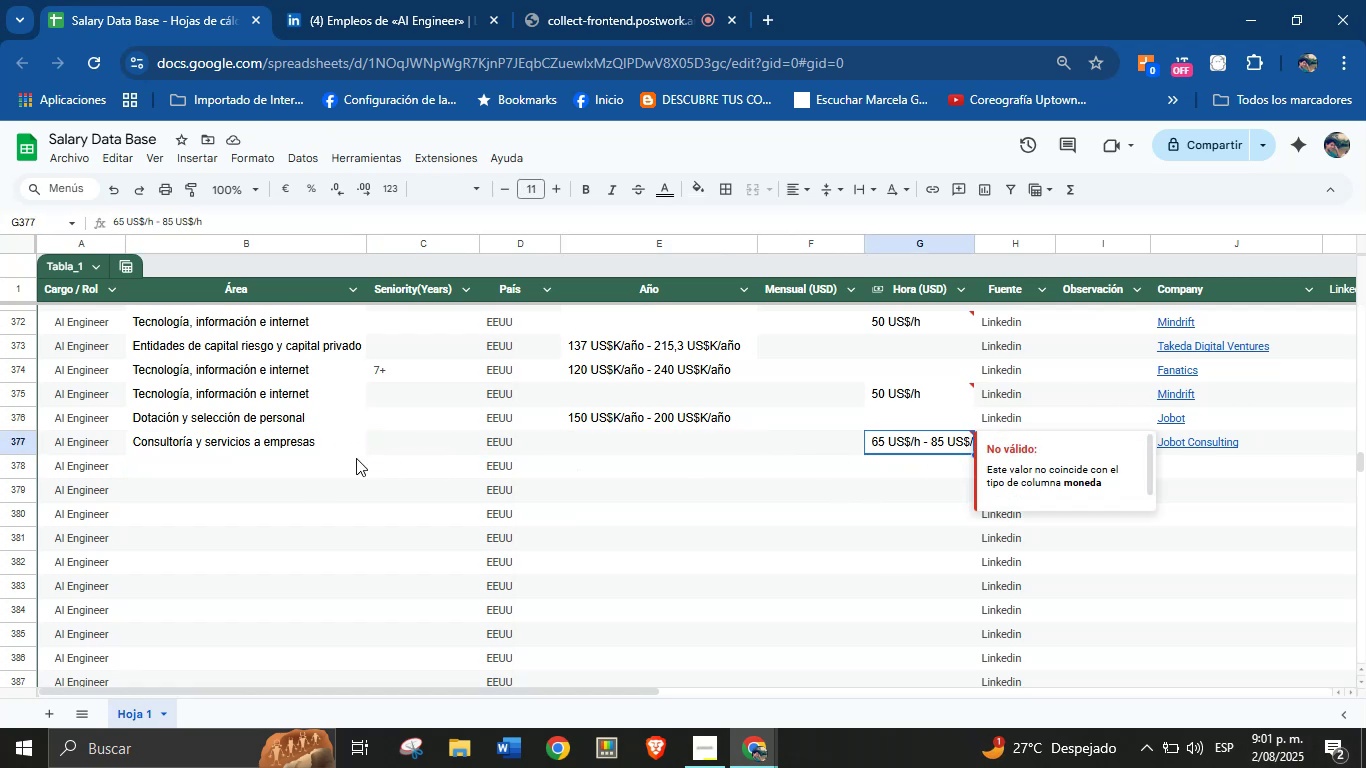 
left_click([275, 464])
 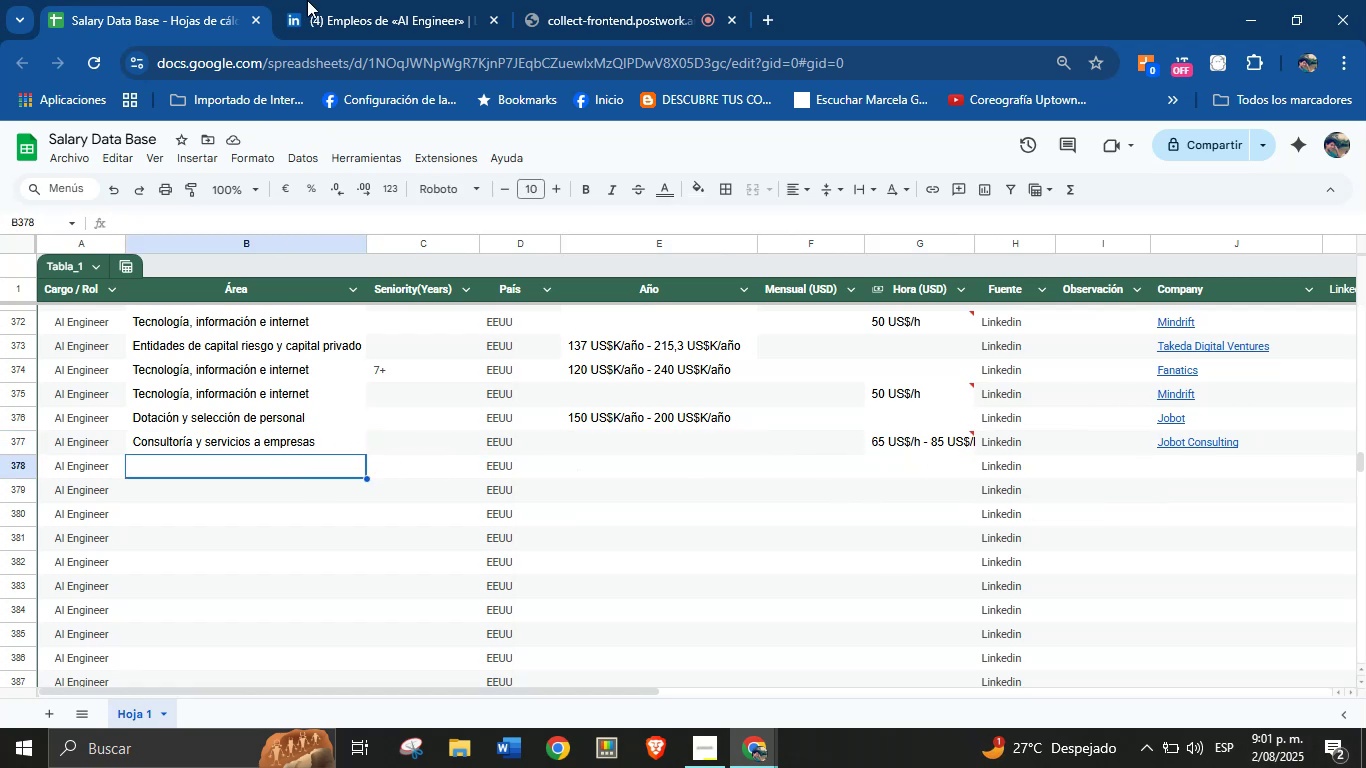 
left_click([357, 0])
 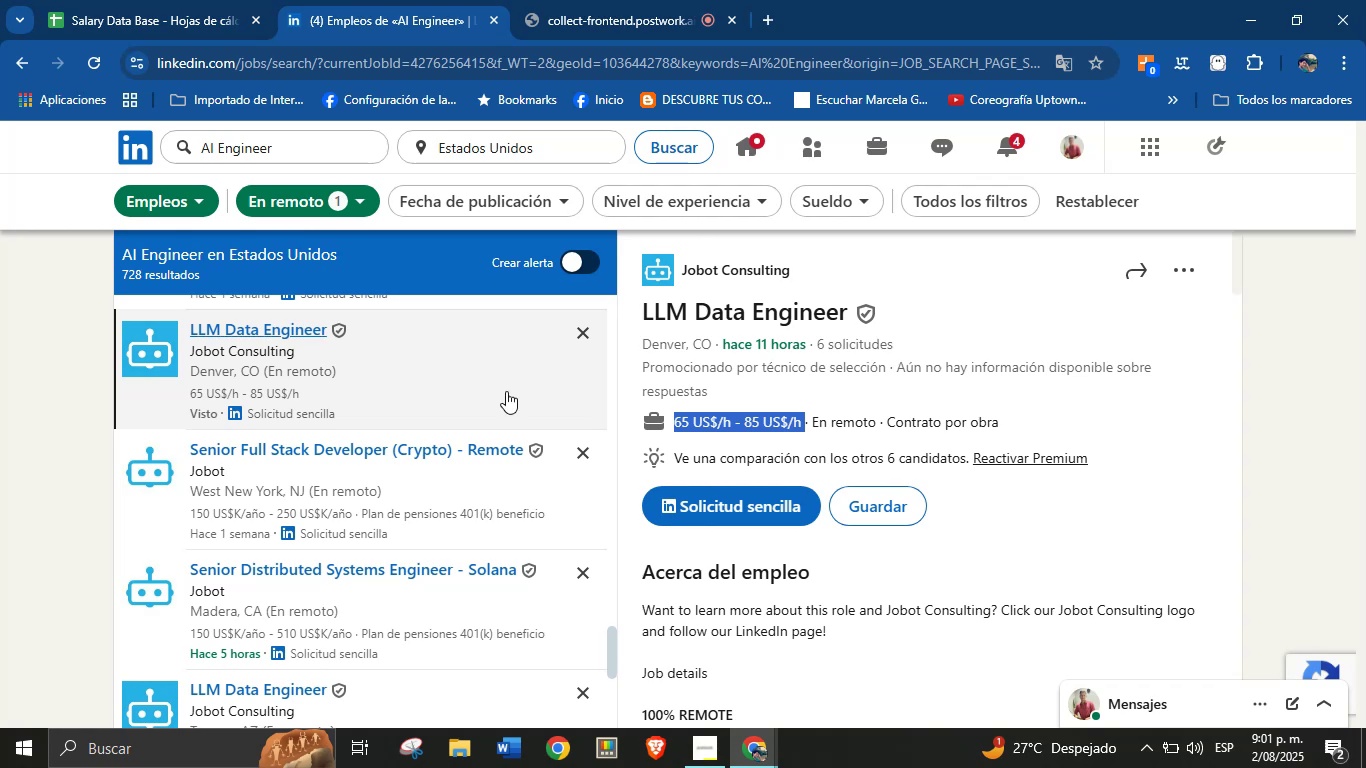 
scroll: coordinate [333, 456], scroll_direction: down, amount: 8.0
 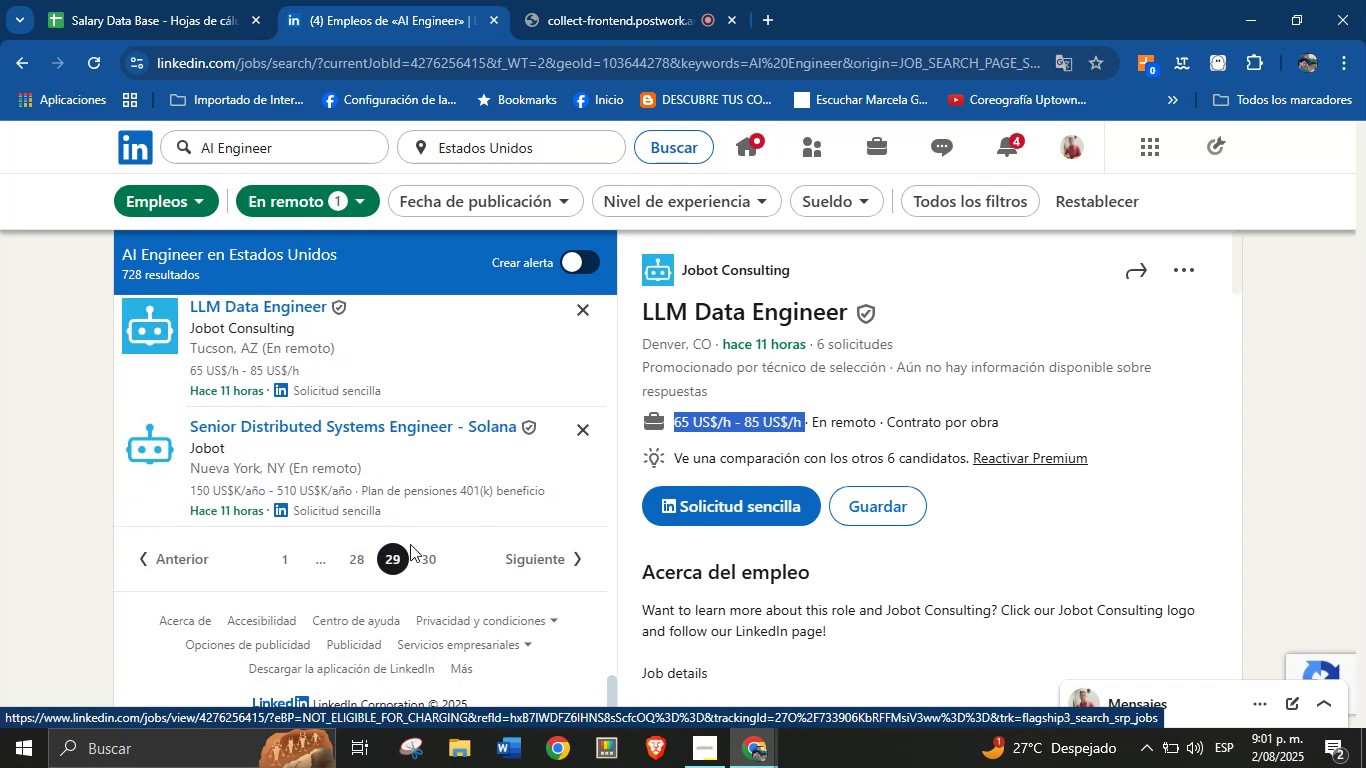 
left_click([423, 556])
 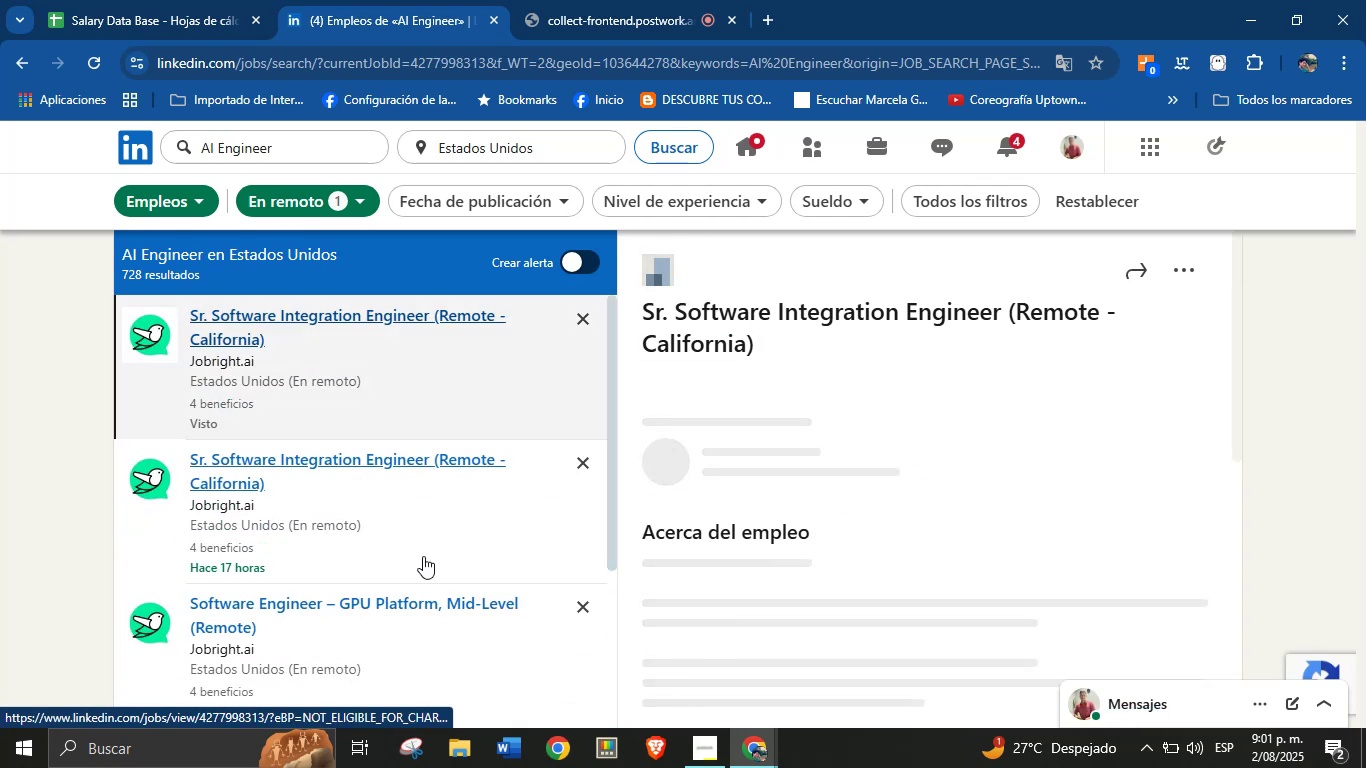 
scroll: coordinate [367, 453], scroll_direction: down, amount: 2.0
 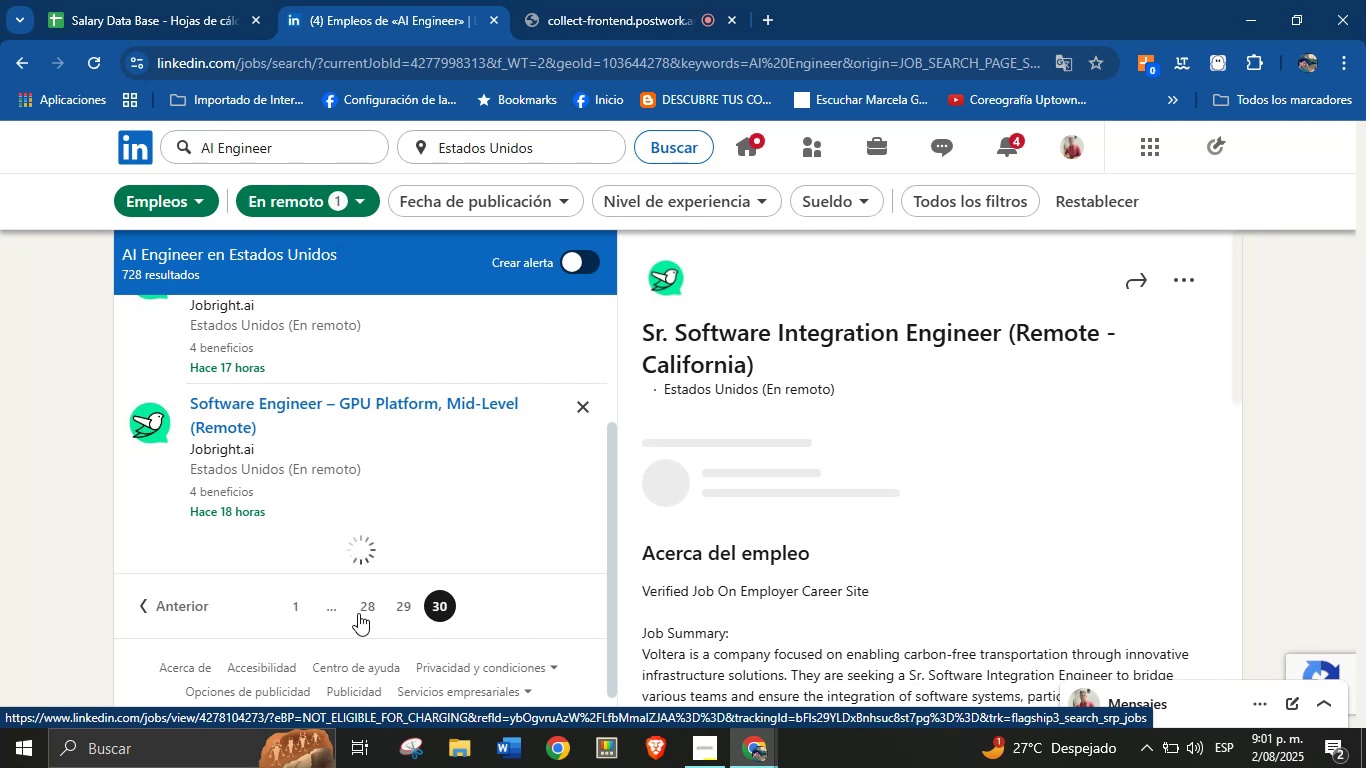 
wait(5.32)
 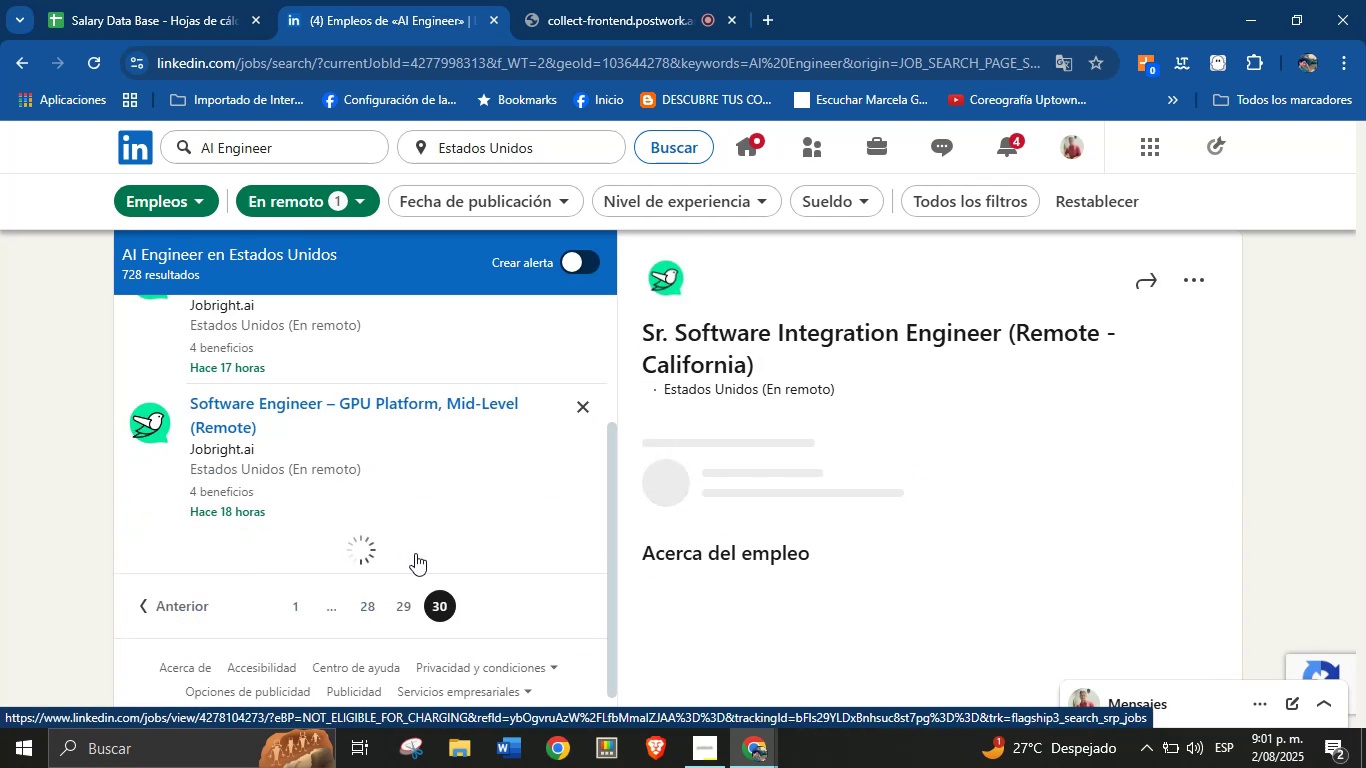 
scroll: coordinate [563, 605], scroll_direction: up, amount: 3.0
 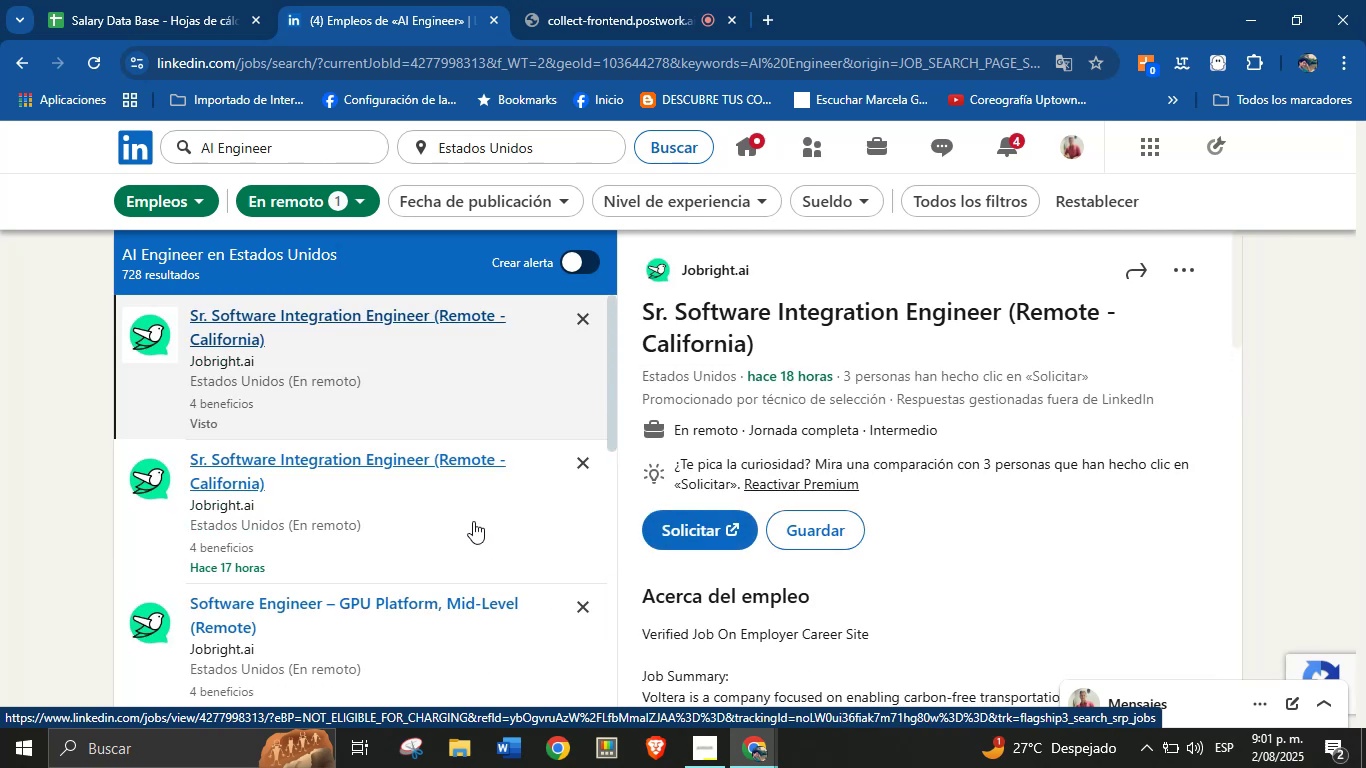 
wait(7.85)
 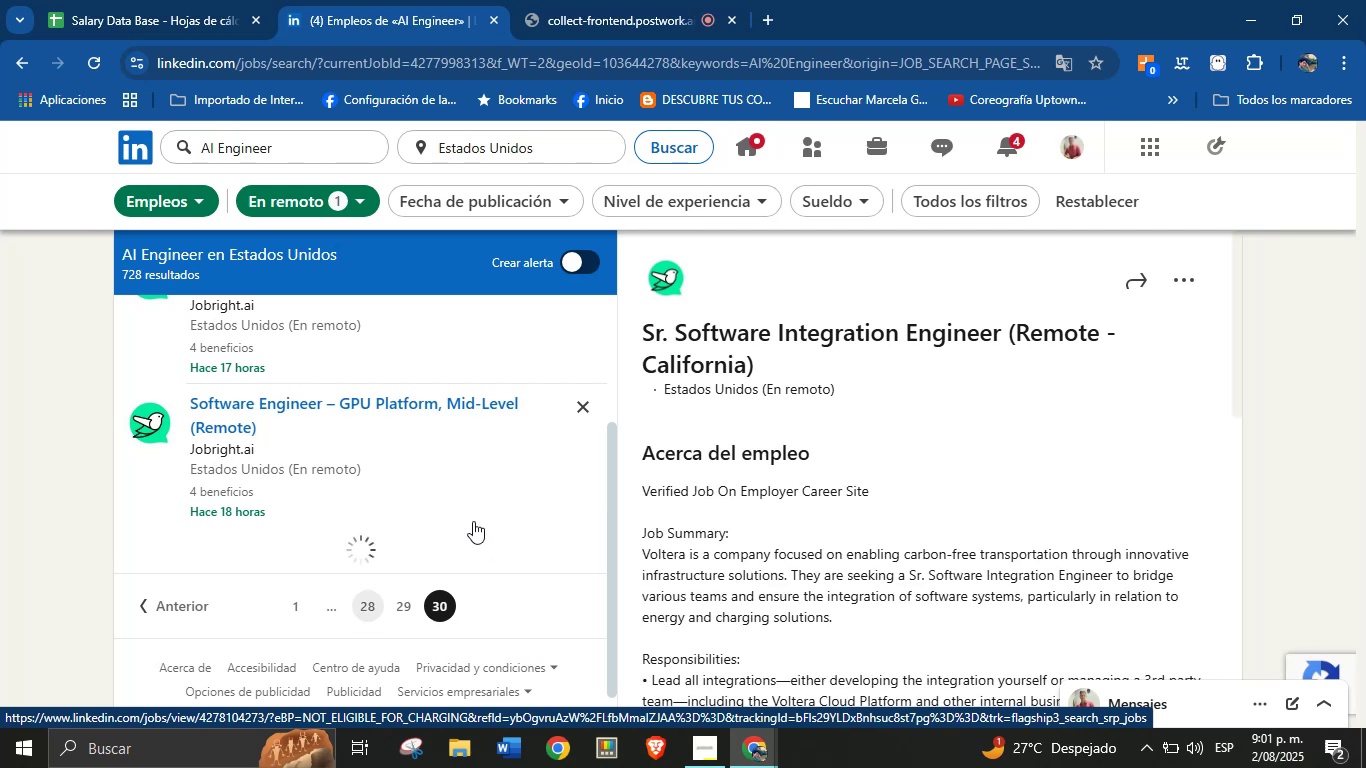 
scroll: coordinate [46, 565], scroll_direction: down, amount: 16.0
 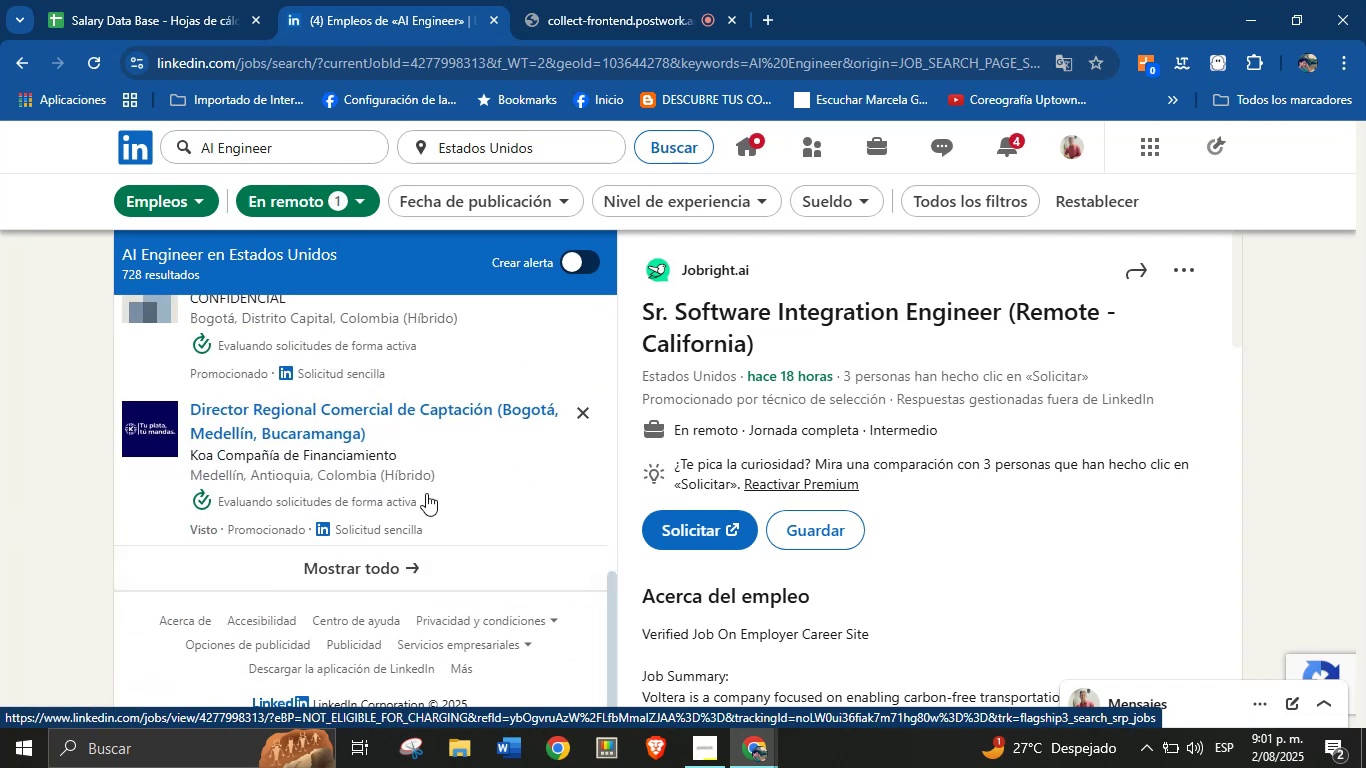 
scroll: coordinate [391, 440], scroll_direction: up, amount: 17.0
 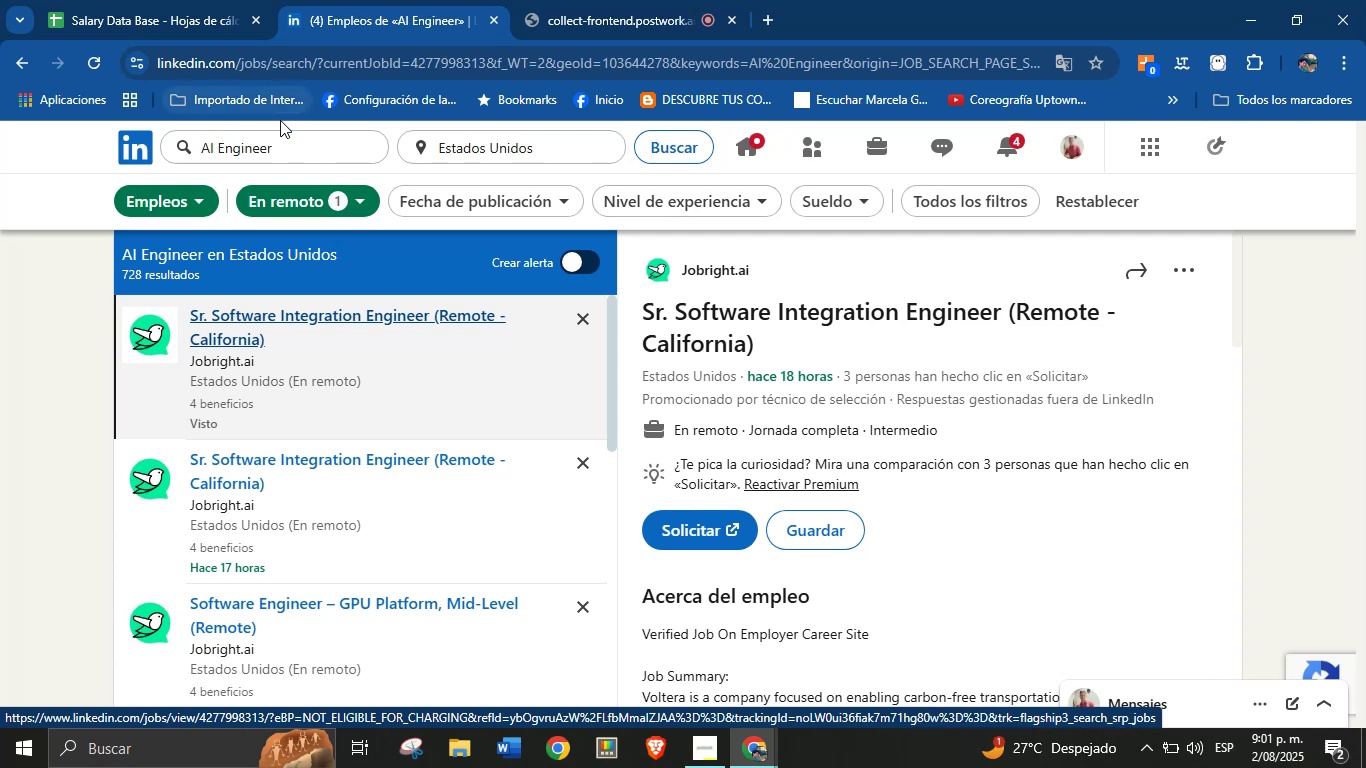 
left_click([196, 0])
 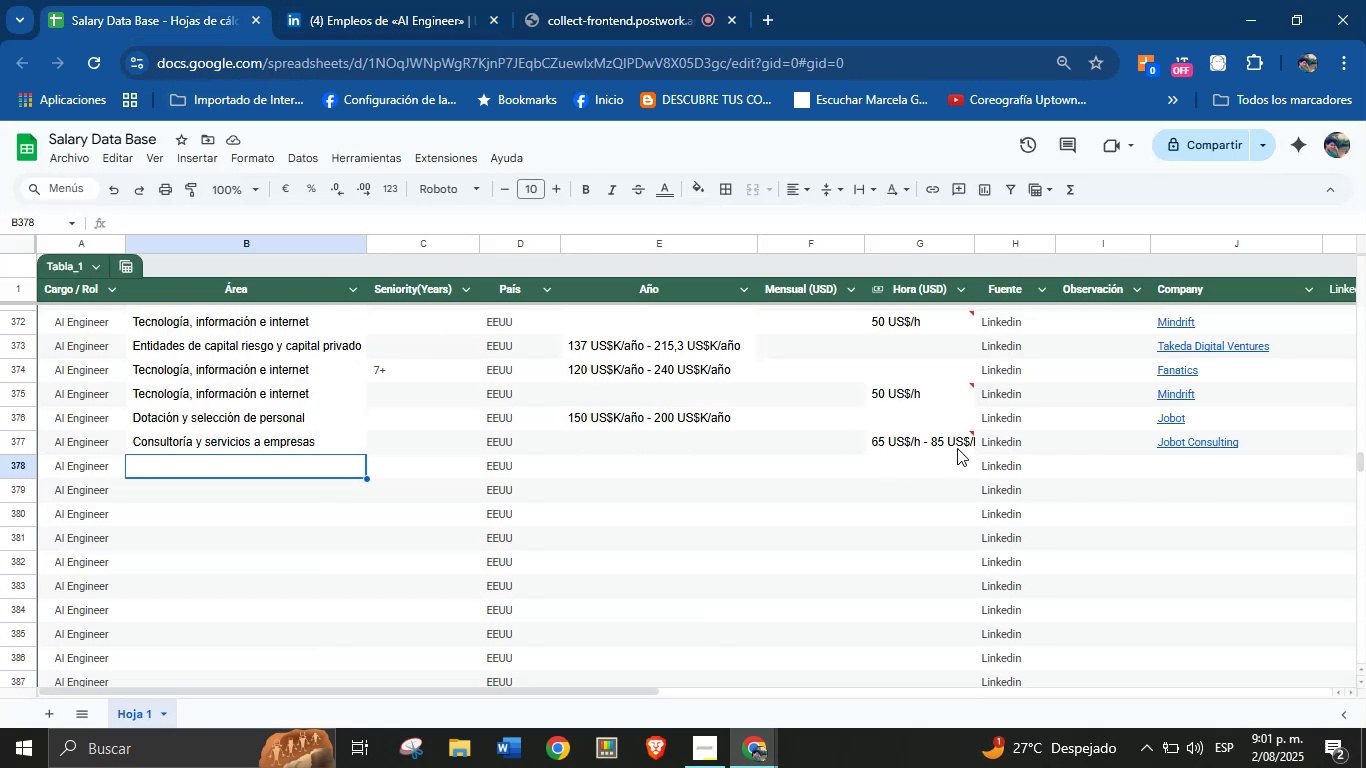 
left_click([281, 441])
 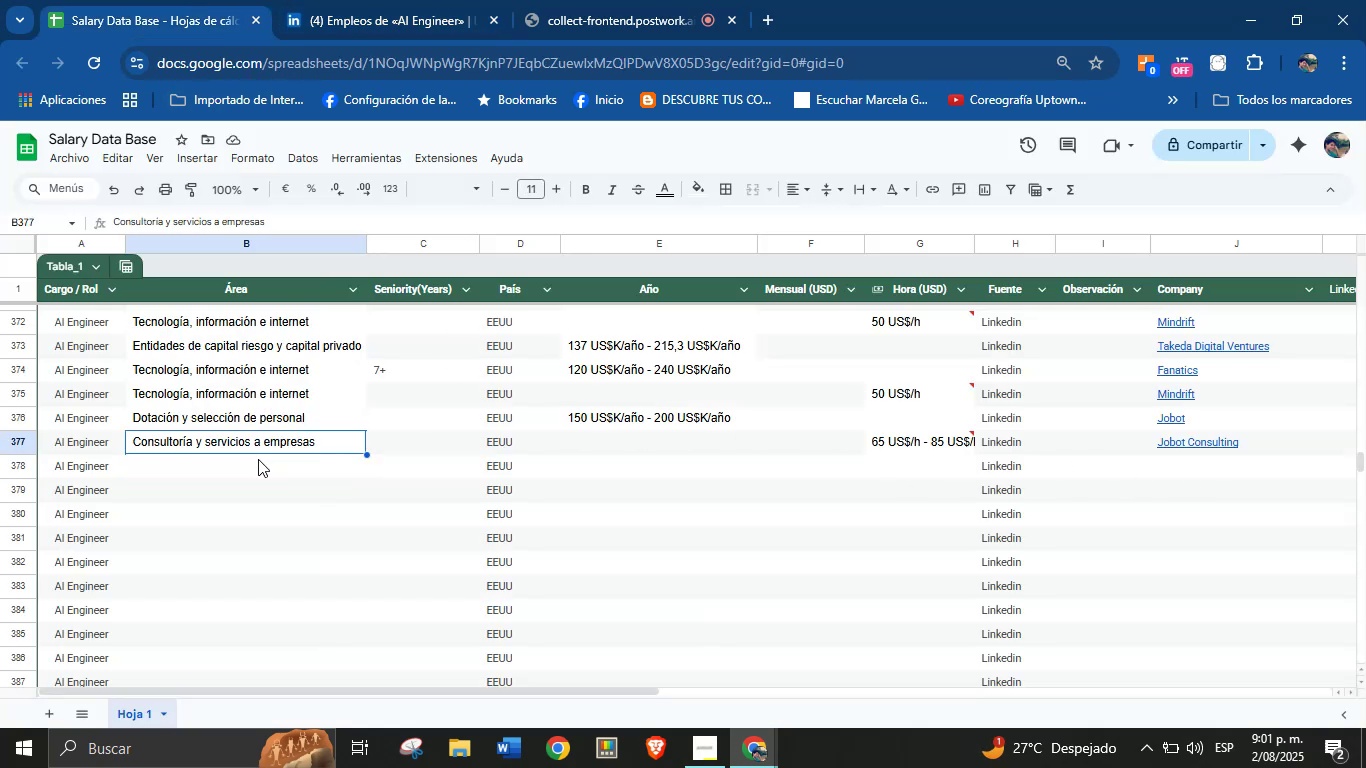 
left_click([260, 465])
 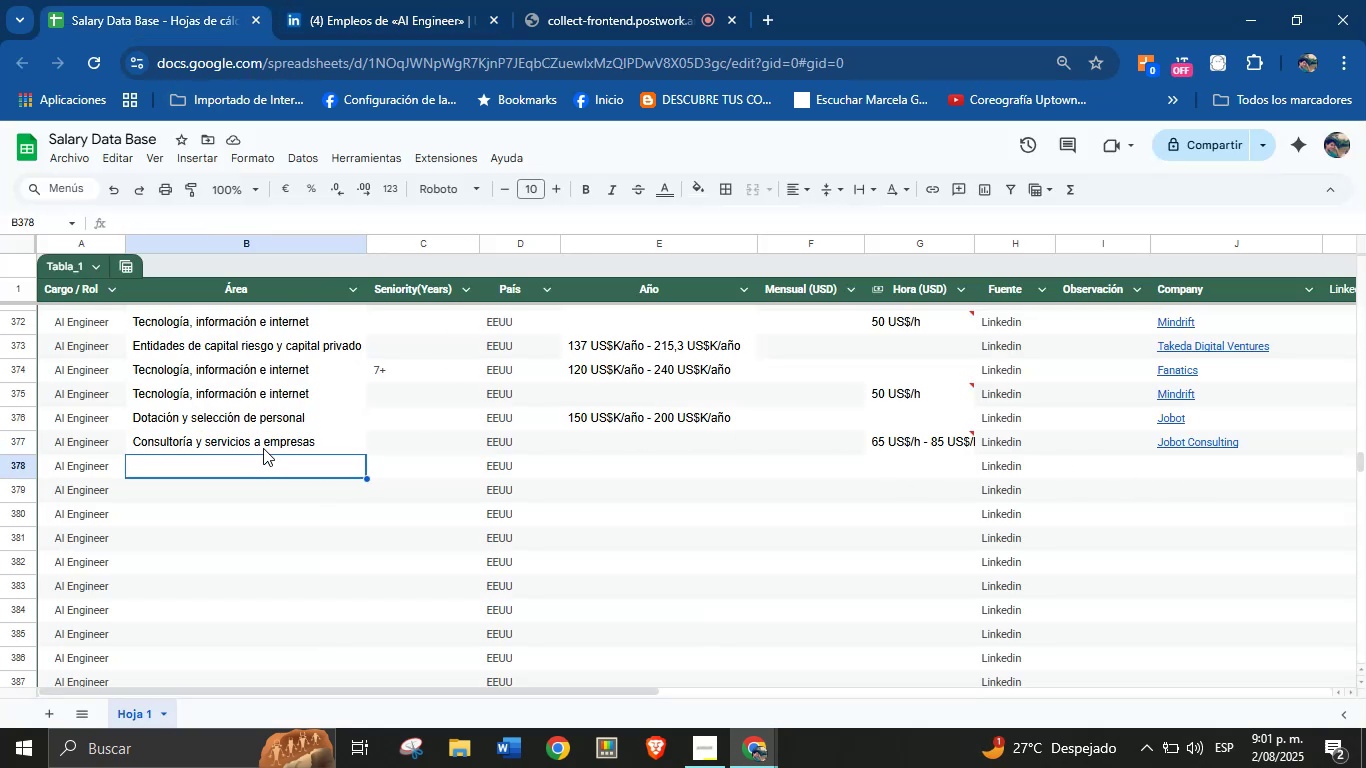 
scroll: coordinate [161, 476], scroll_direction: none, amount: 0.0
 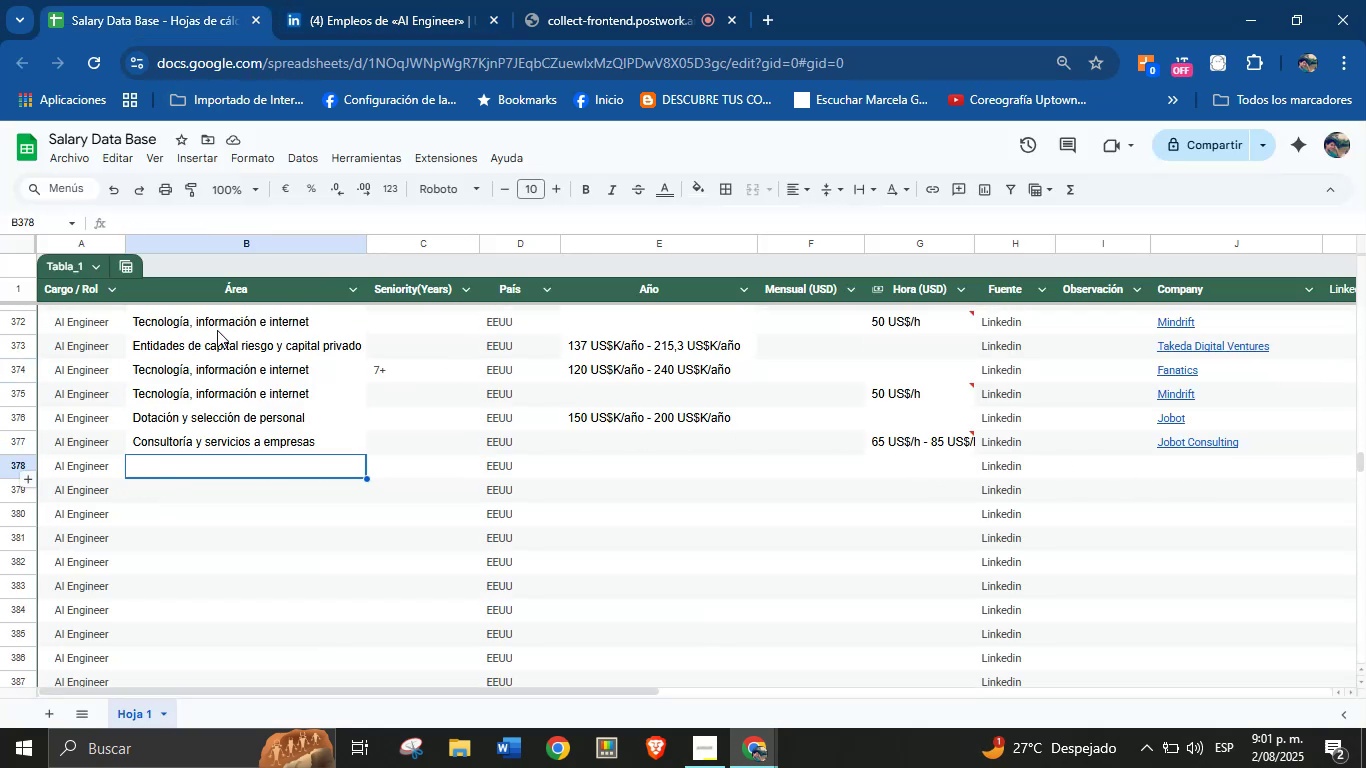 
left_click([392, 0])
 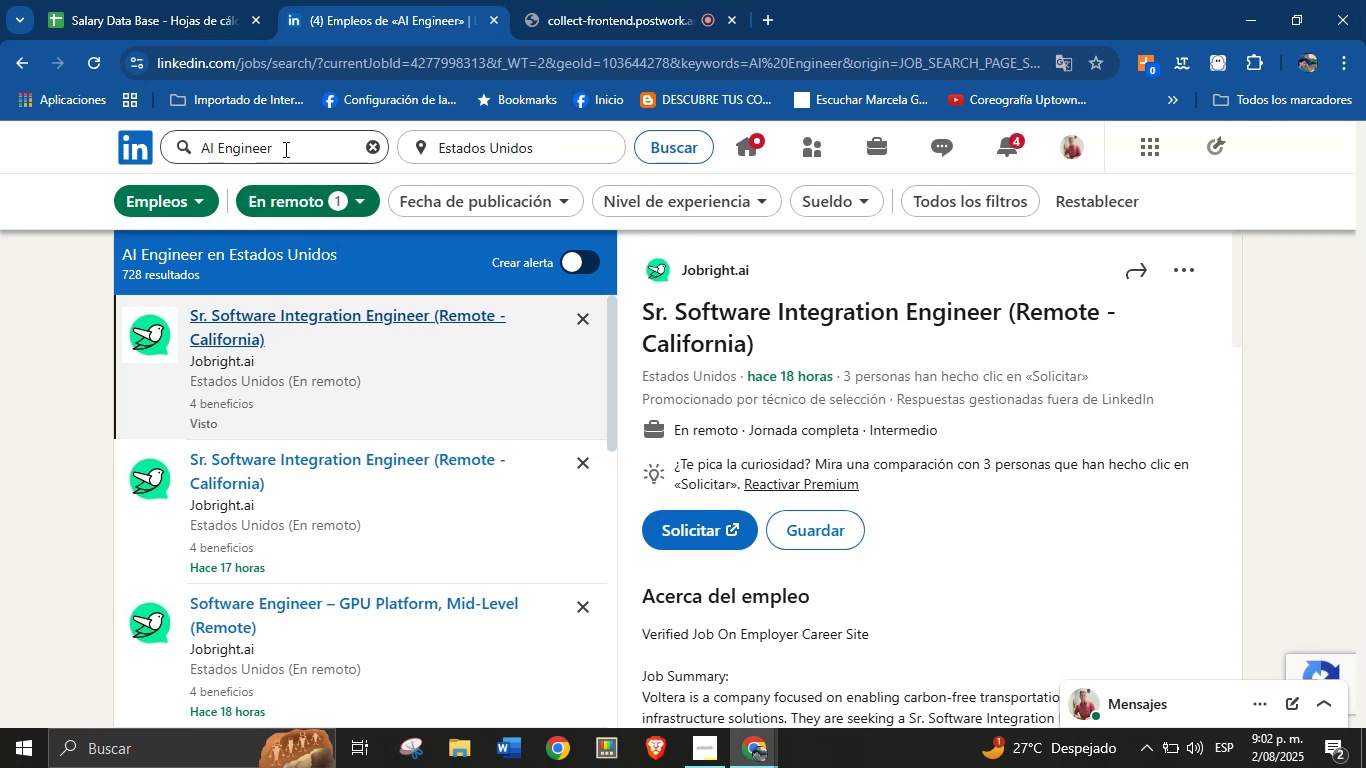 
wait(5.64)
 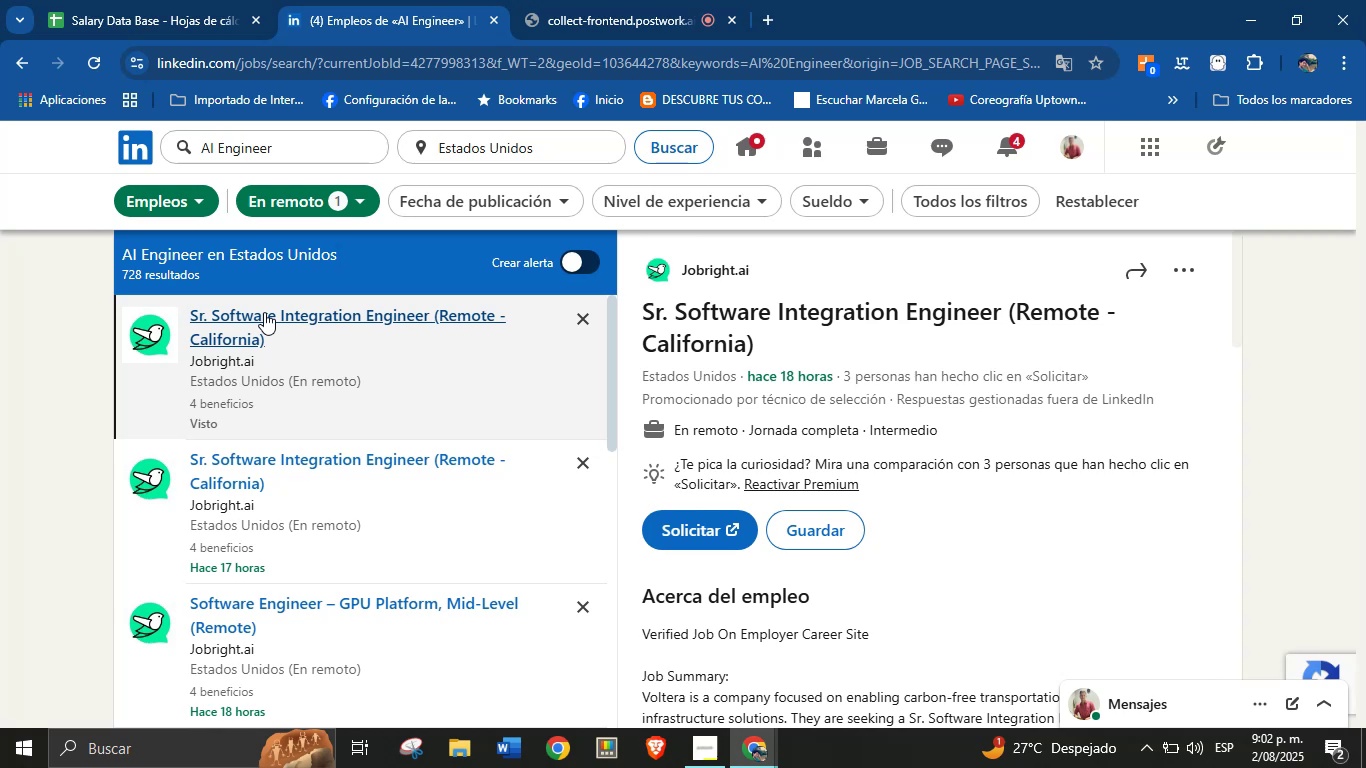 
scroll: coordinate [486, 412], scroll_direction: down, amount: 2.0
 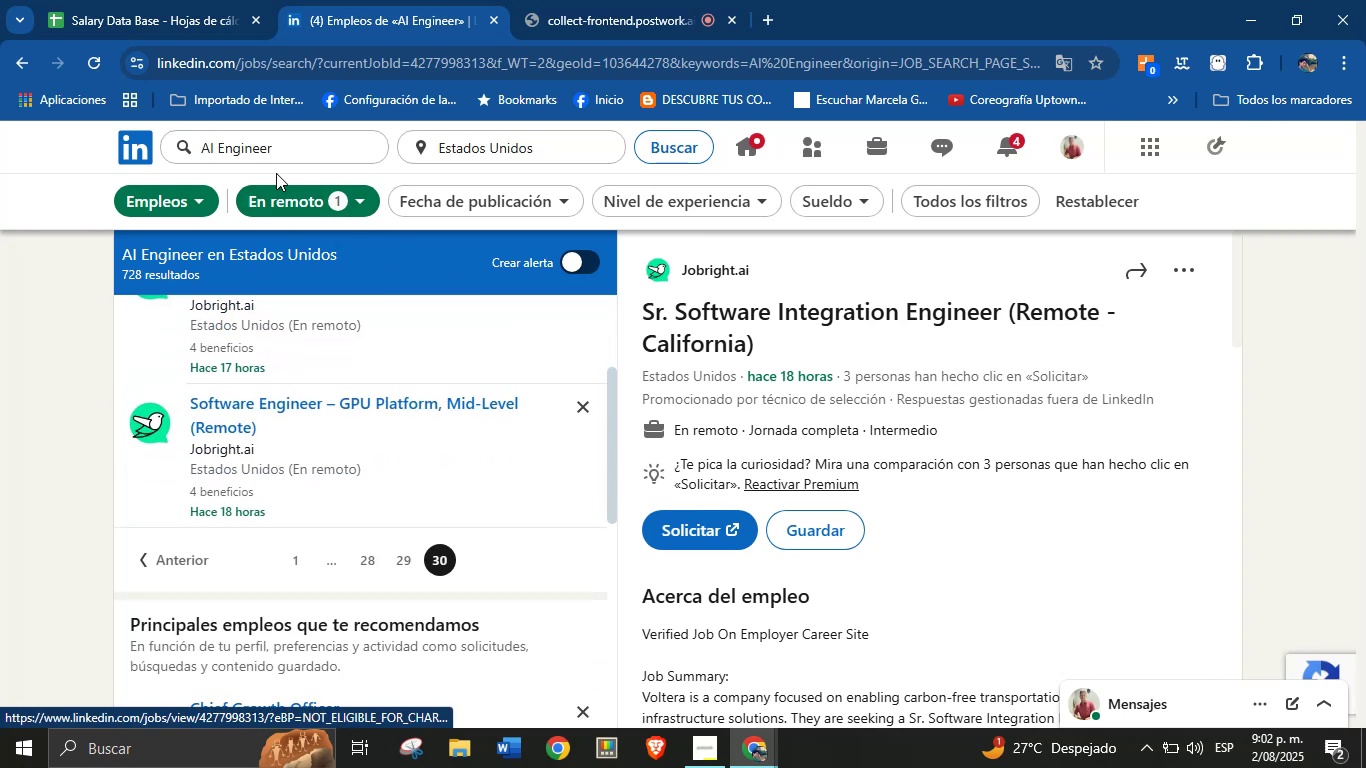 
left_click([280, 150])
 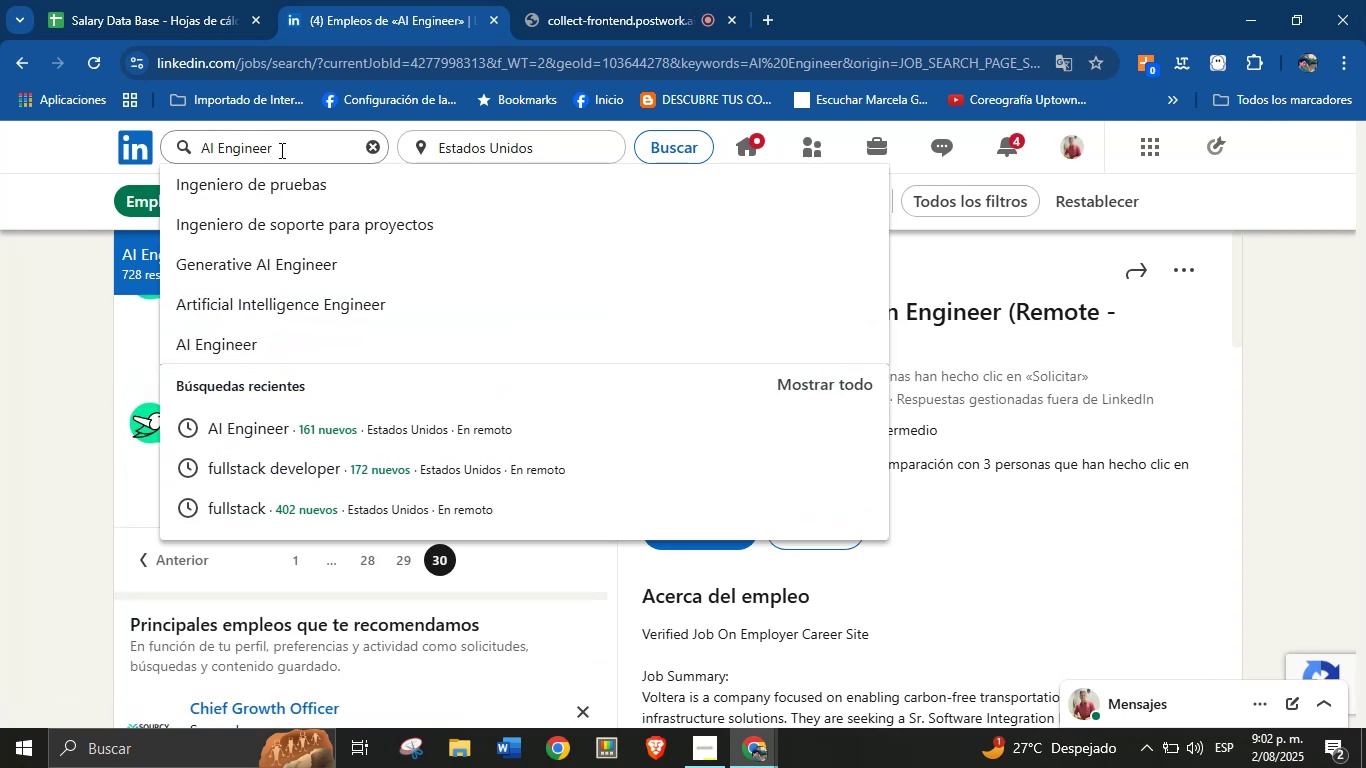 
key(Backspace)
 